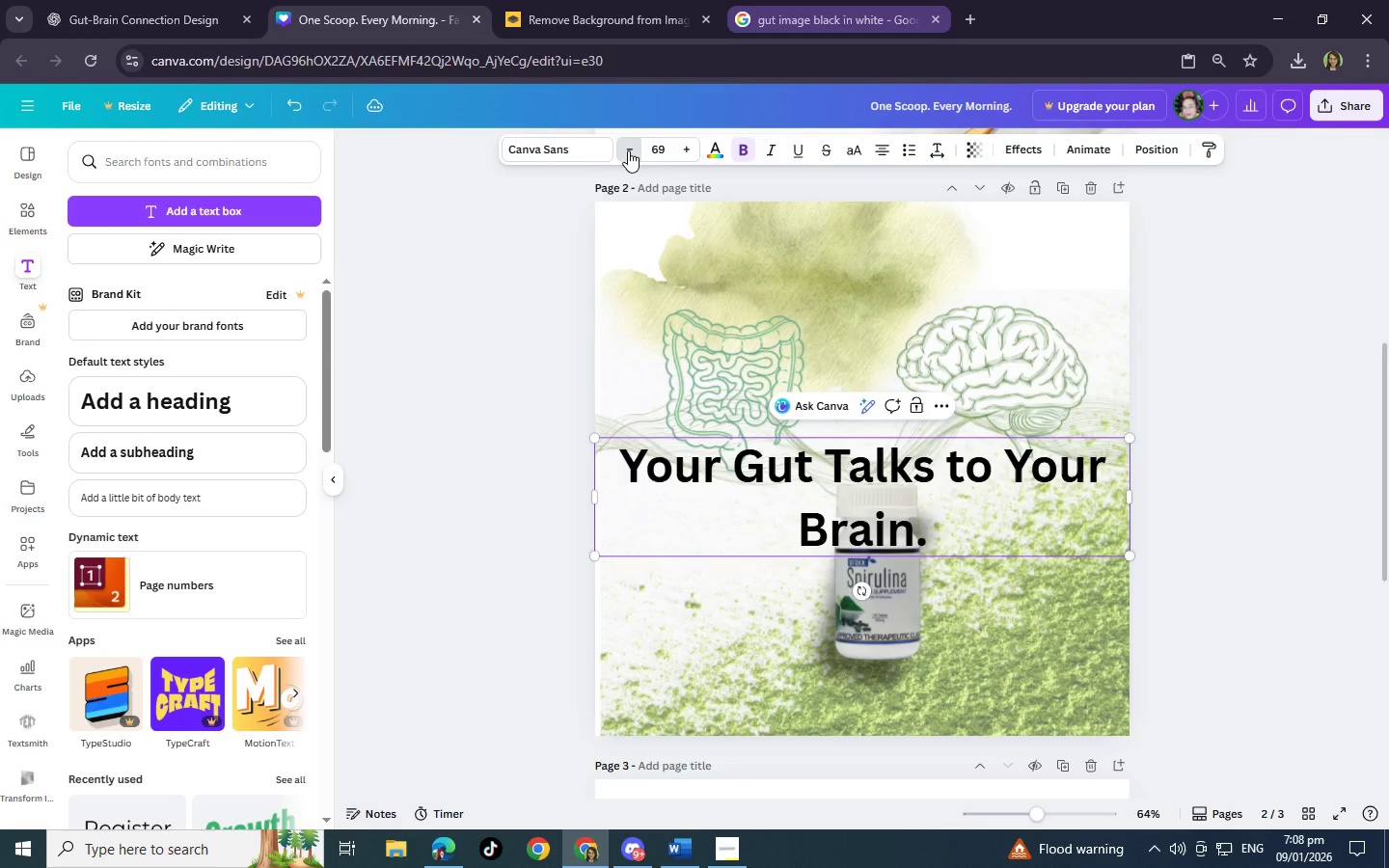 
triple_click([628, 150])
 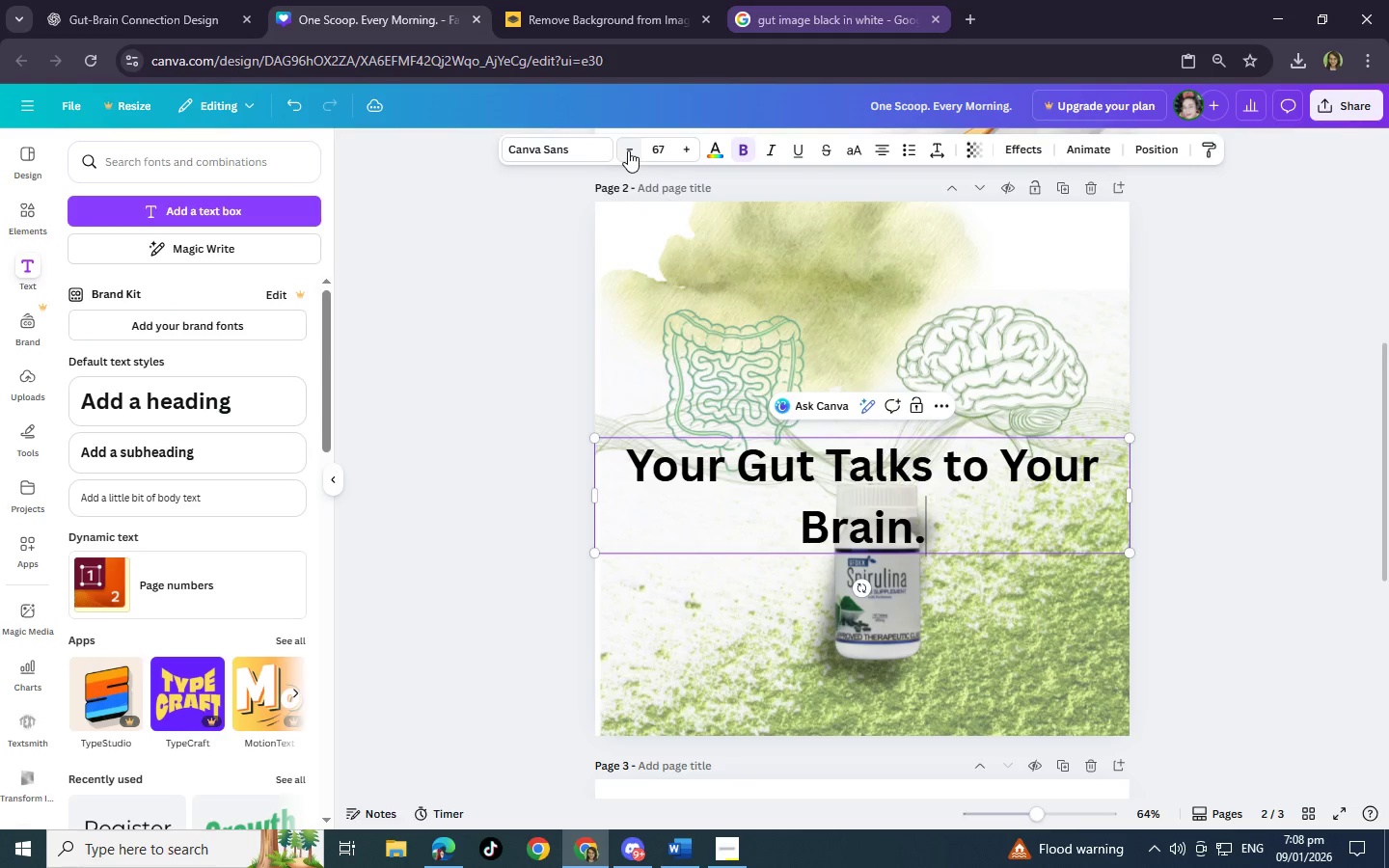 
left_click([628, 150])
 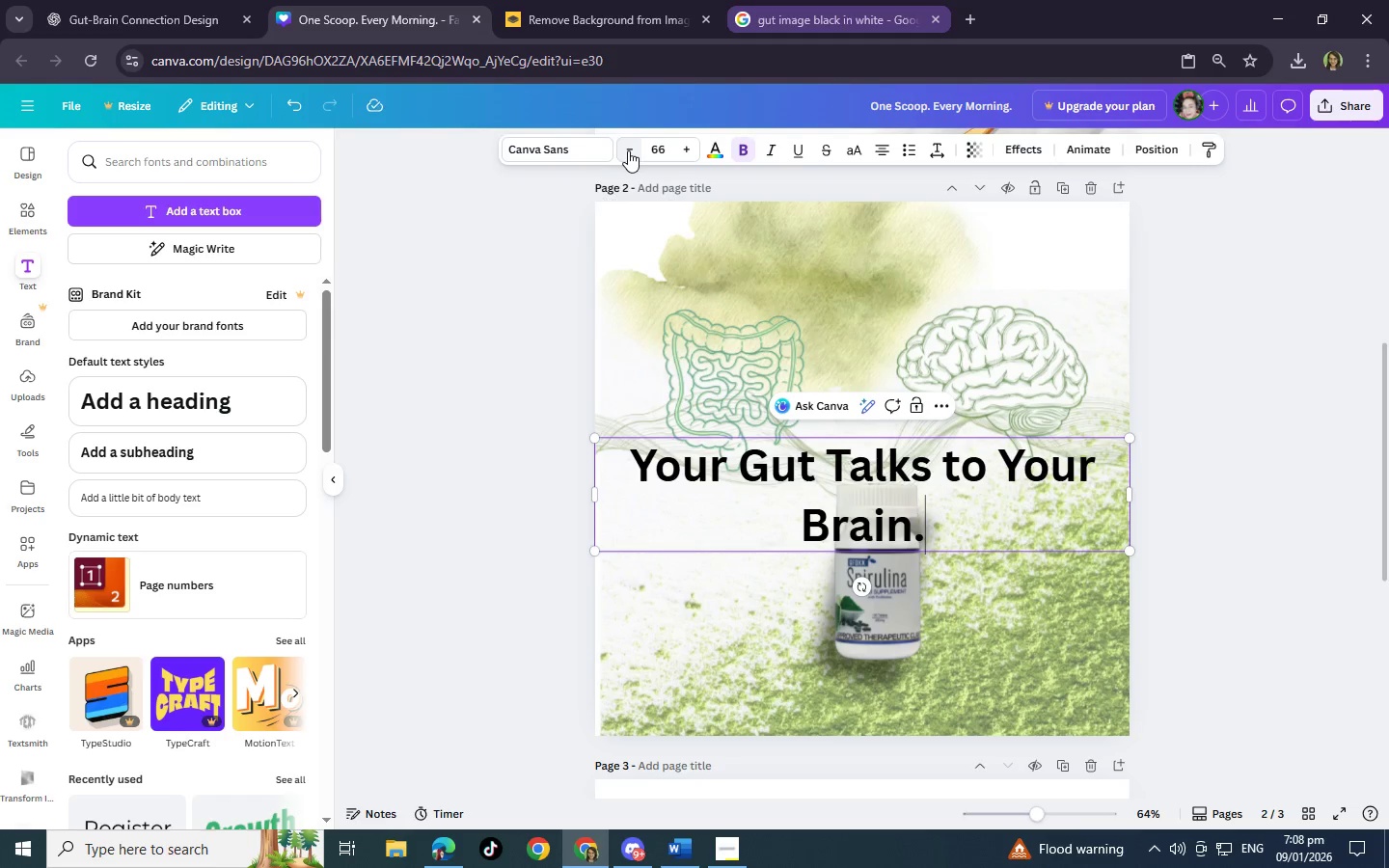 
left_click([628, 150])
 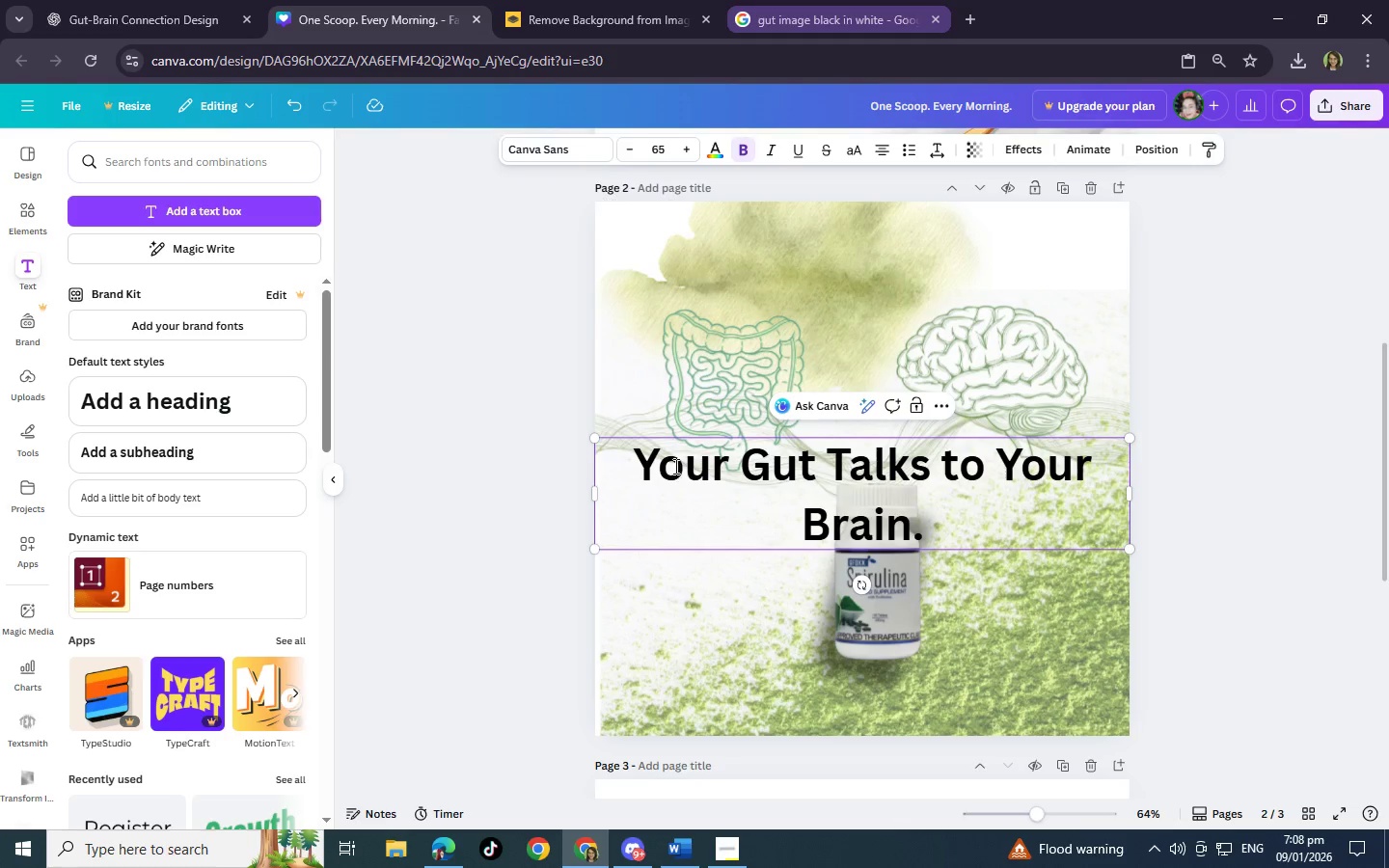 
left_click_drag(start_coordinate=[650, 459], to_coordinate=[951, 539])
 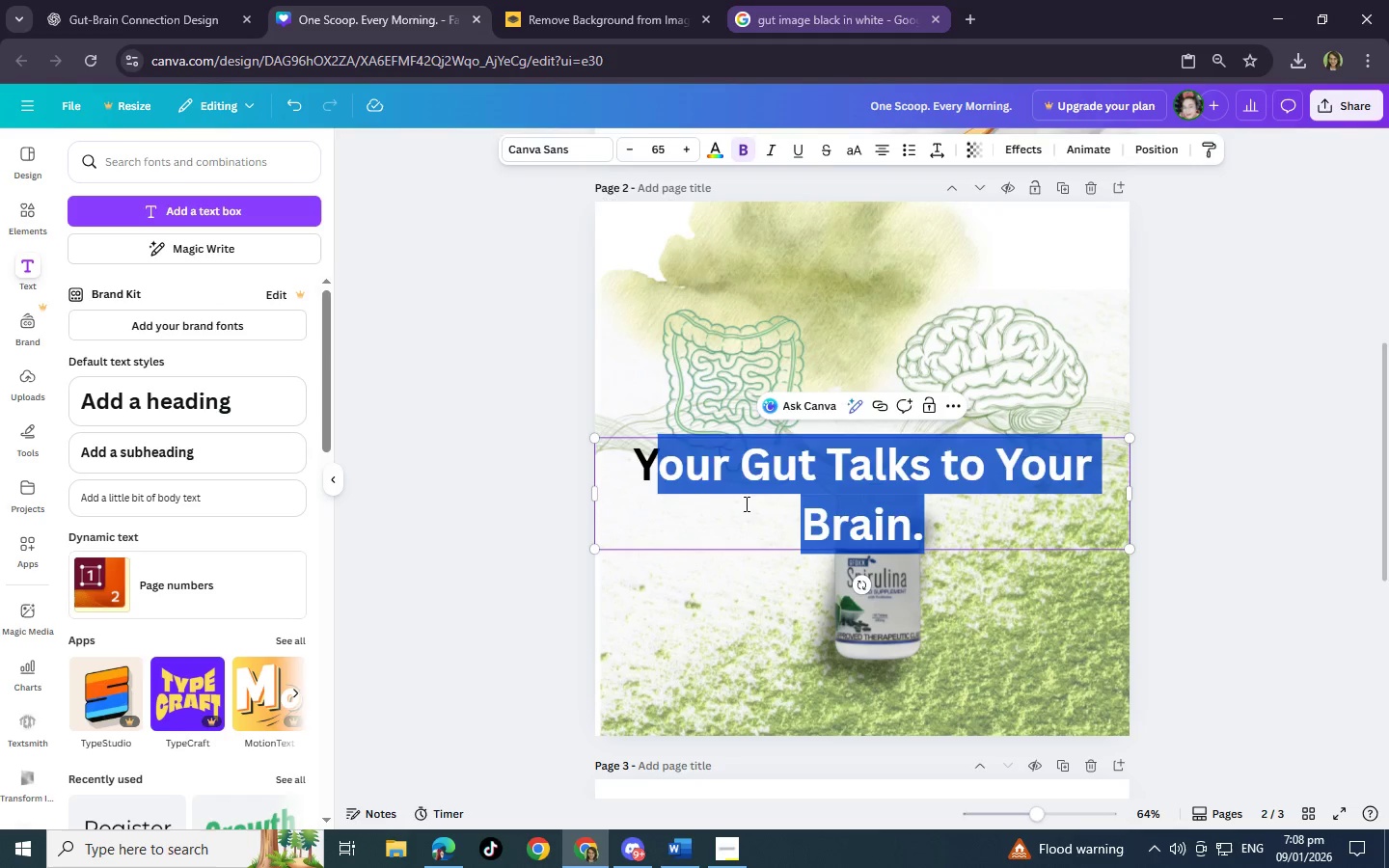 
left_click([743, 502])
 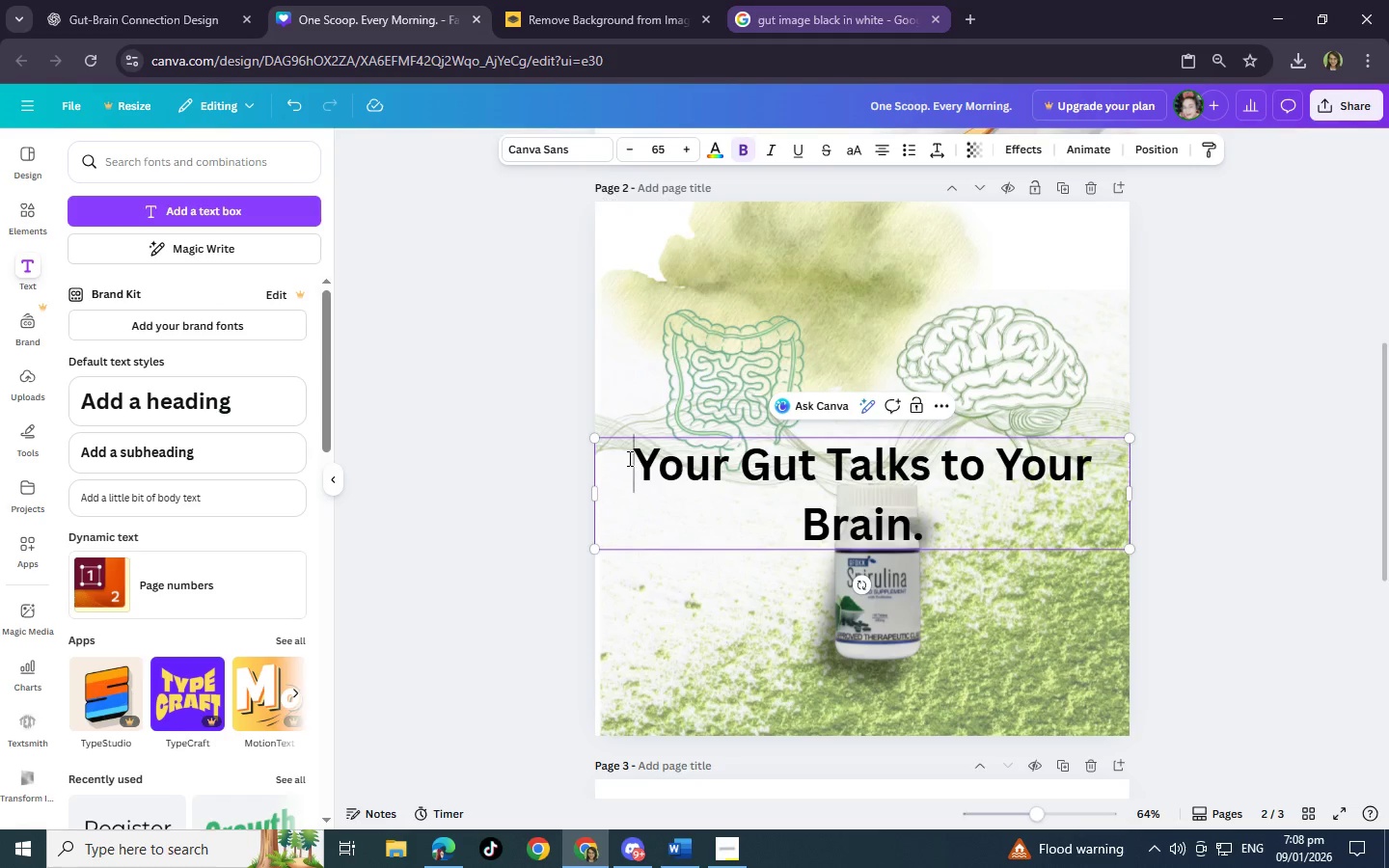 
left_click_drag(start_coordinate=[628, 458], to_coordinate=[1010, 545])
 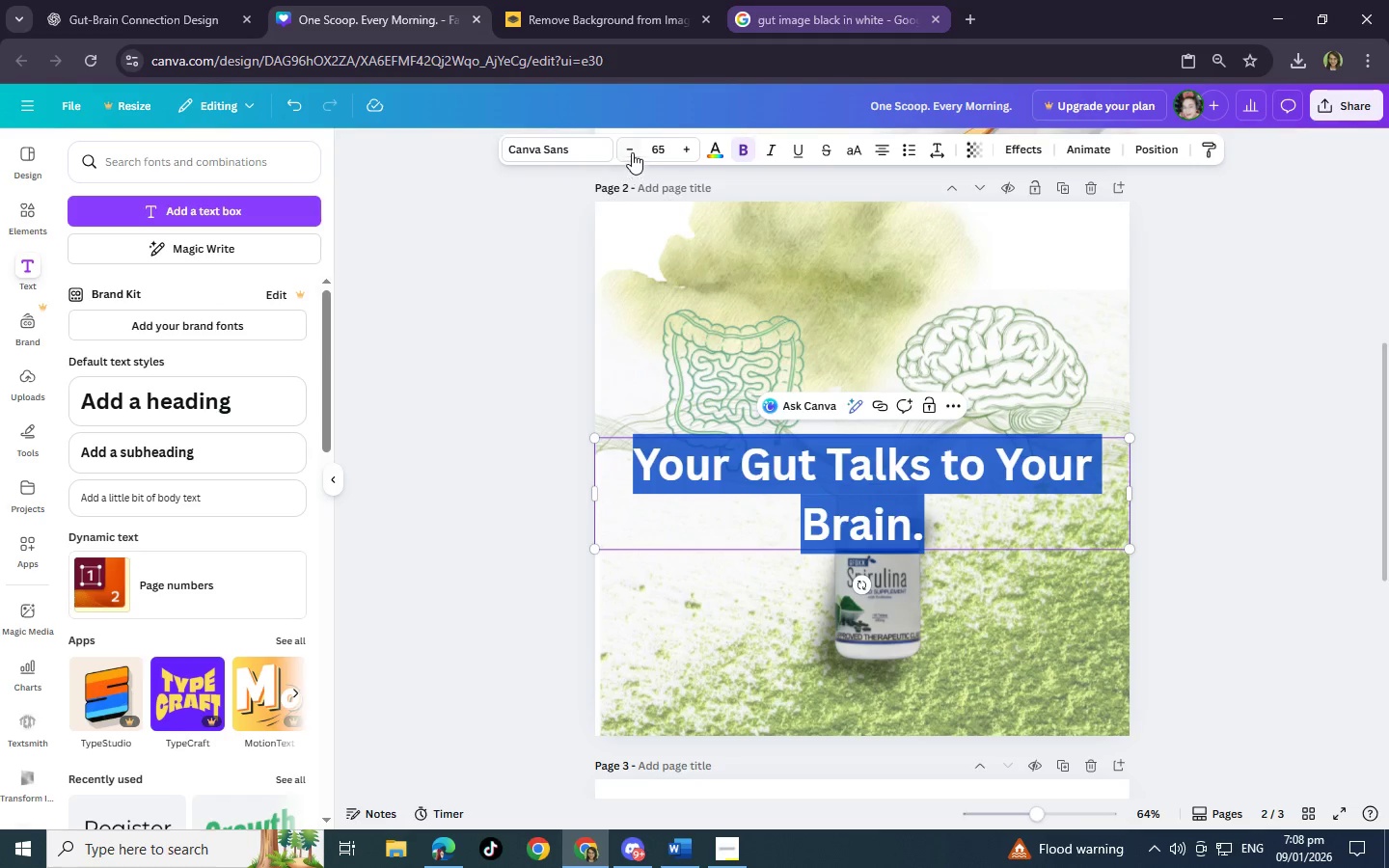 
double_click([632, 148])
 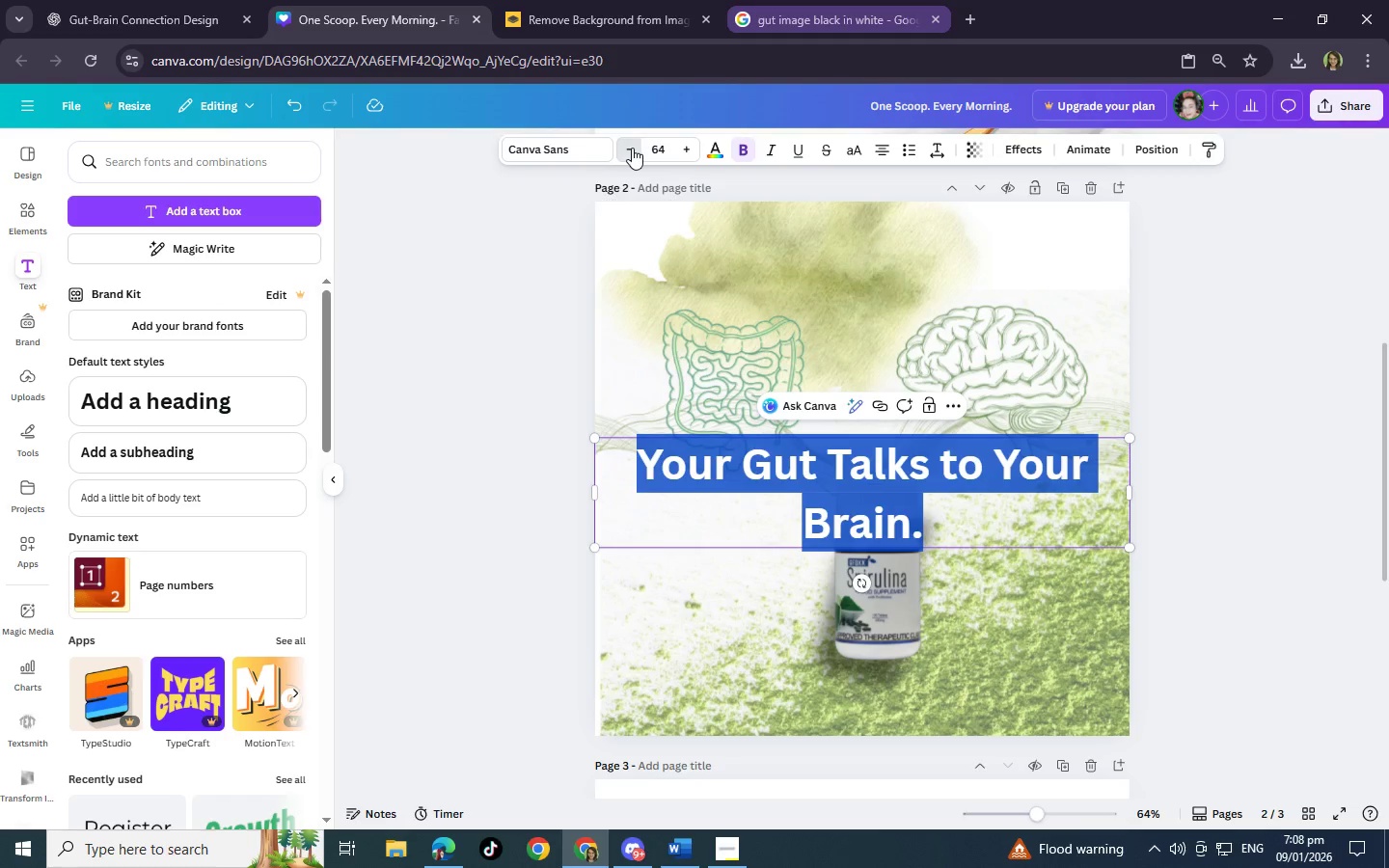 
triple_click([632, 148])
 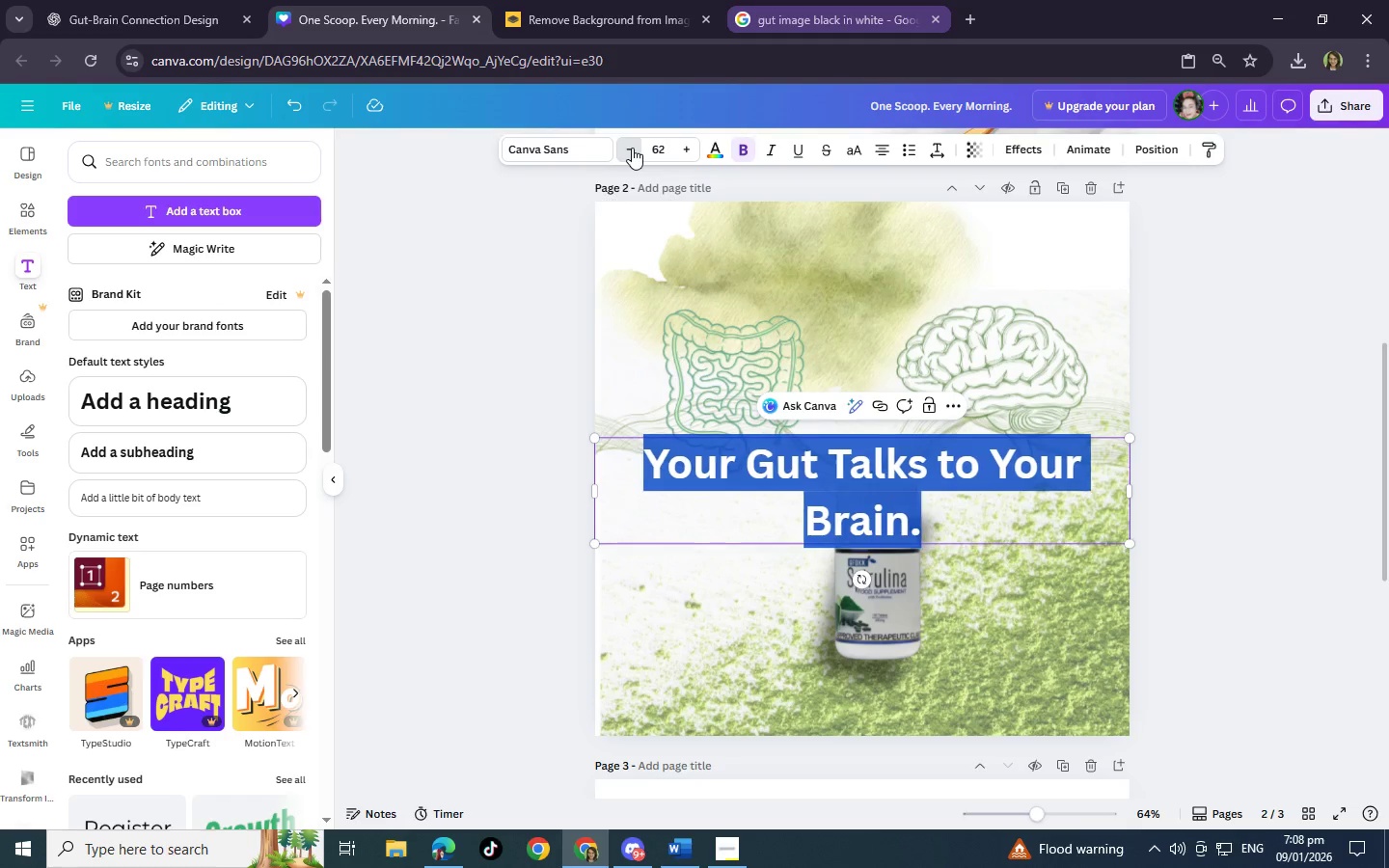 
triple_click([632, 148])
 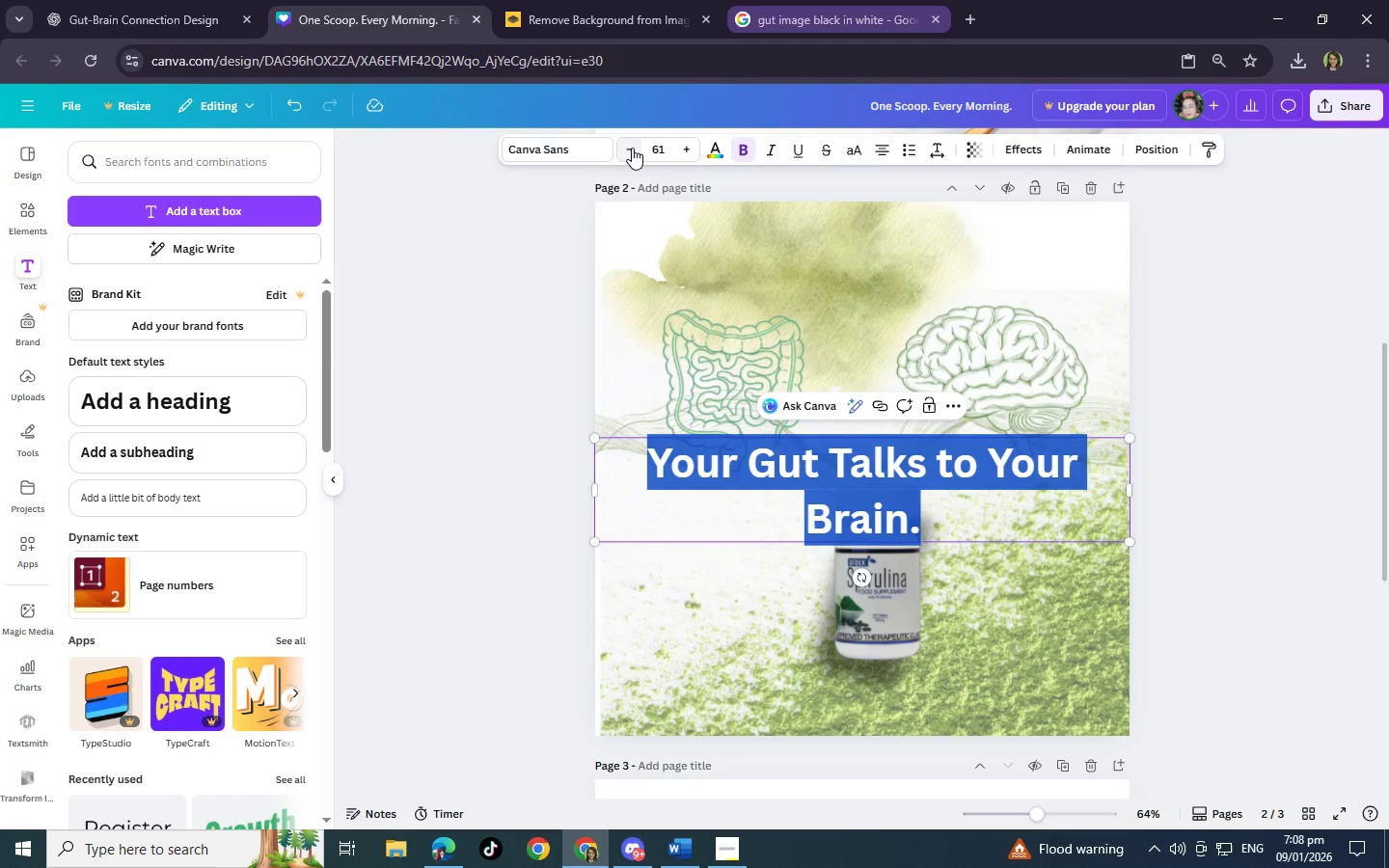 
triple_click([632, 148])
 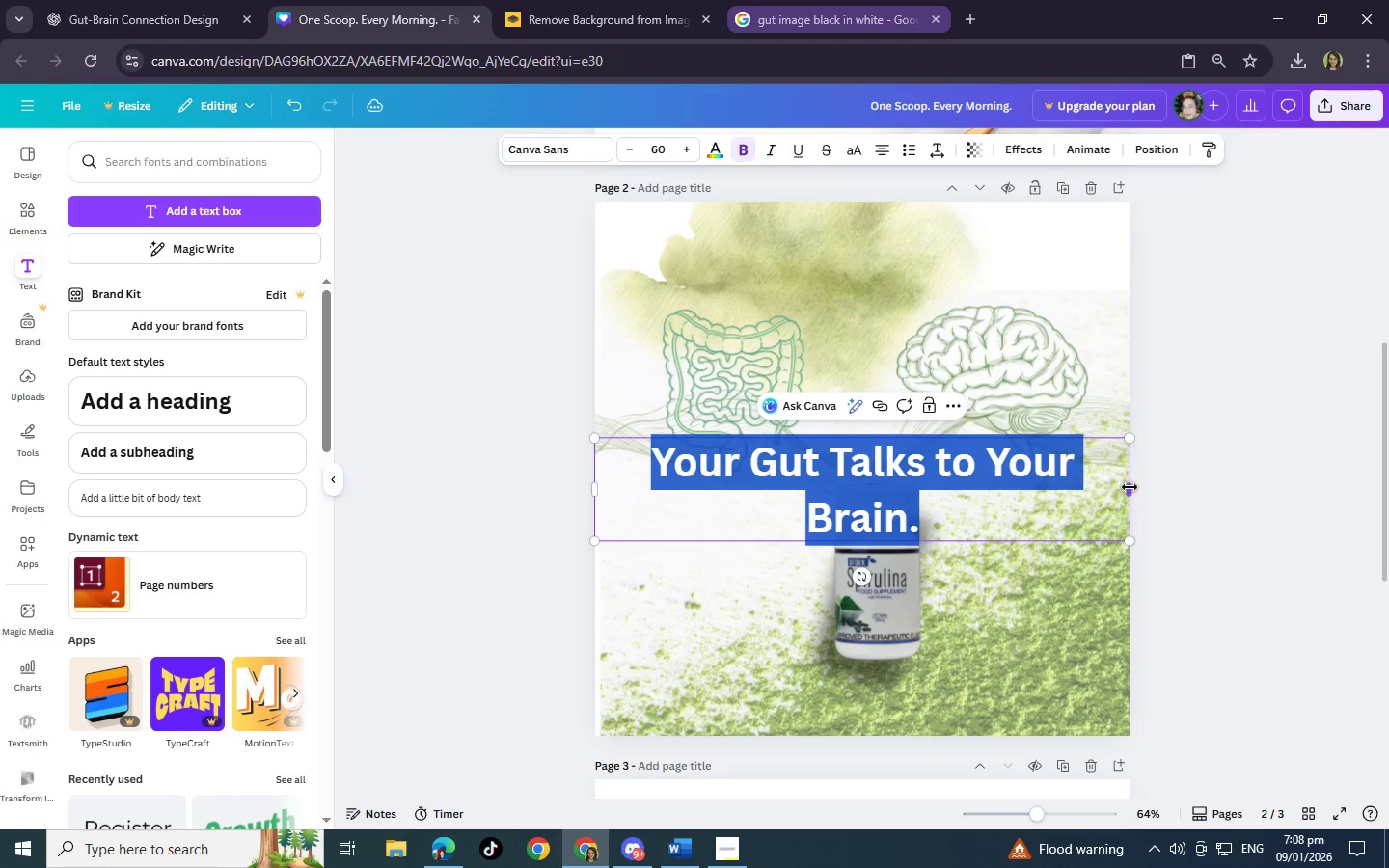 
left_click([1129, 485])
 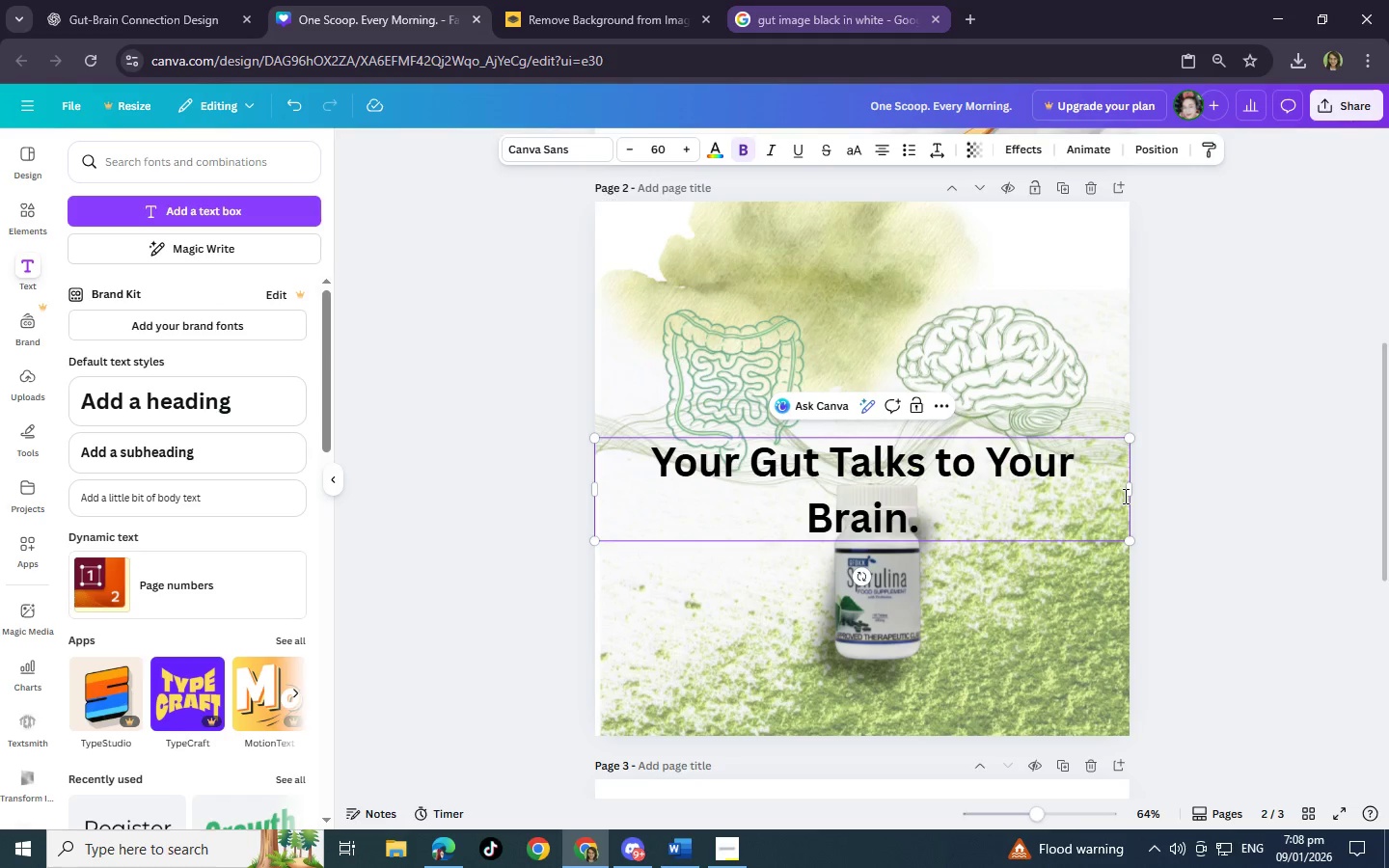 
left_click([1124, 496])
 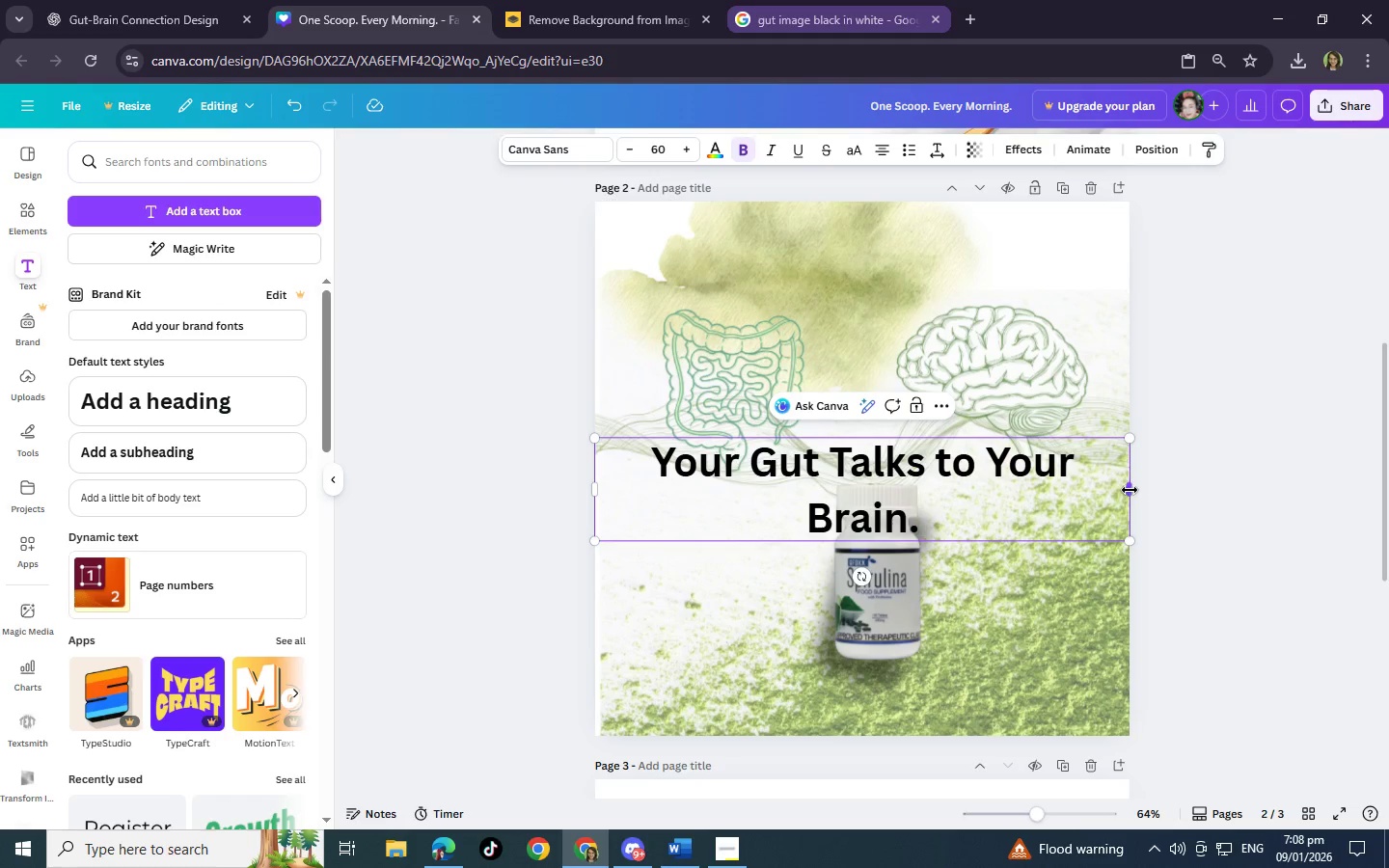 
left_click_drag(start_coordinate=[1130, 489], to_coordinate=[1186, 488])
 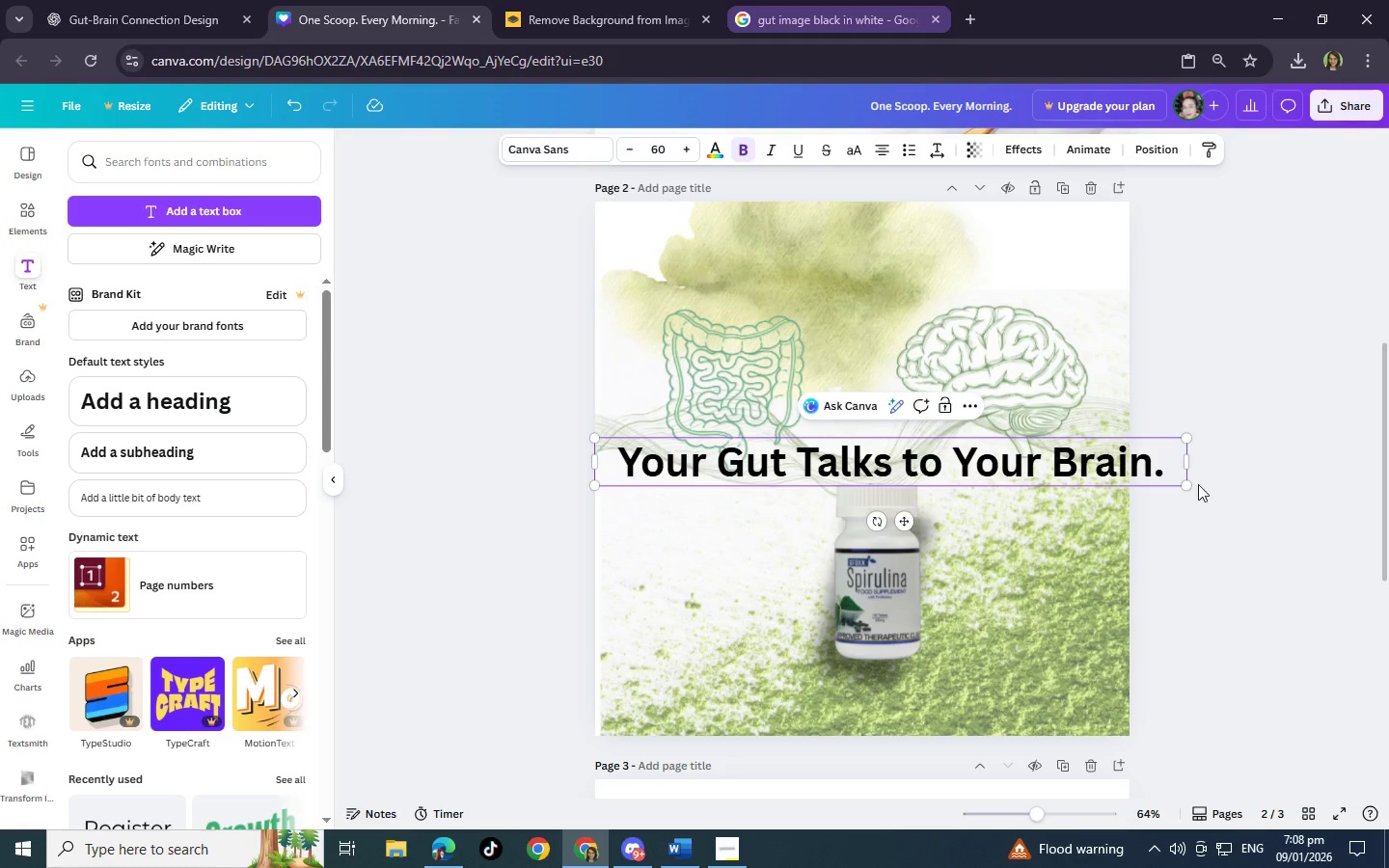 
left_click_drag(start_coordinate=[1193, 484], to_coordinate=[1130, 466])
 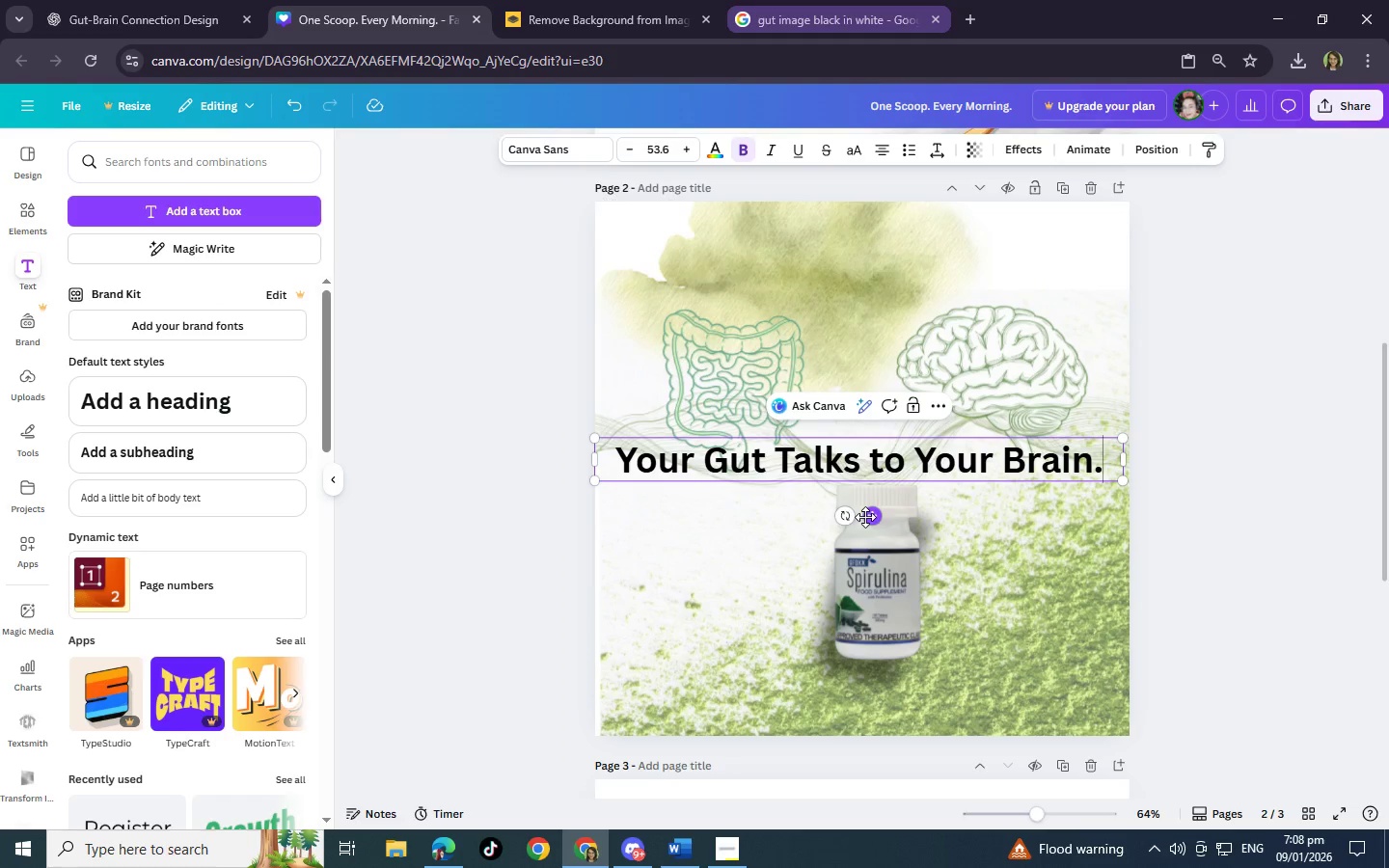 
left_click_drag(start_coordinate=[870, 517], to_coordinate=[879, 303])
 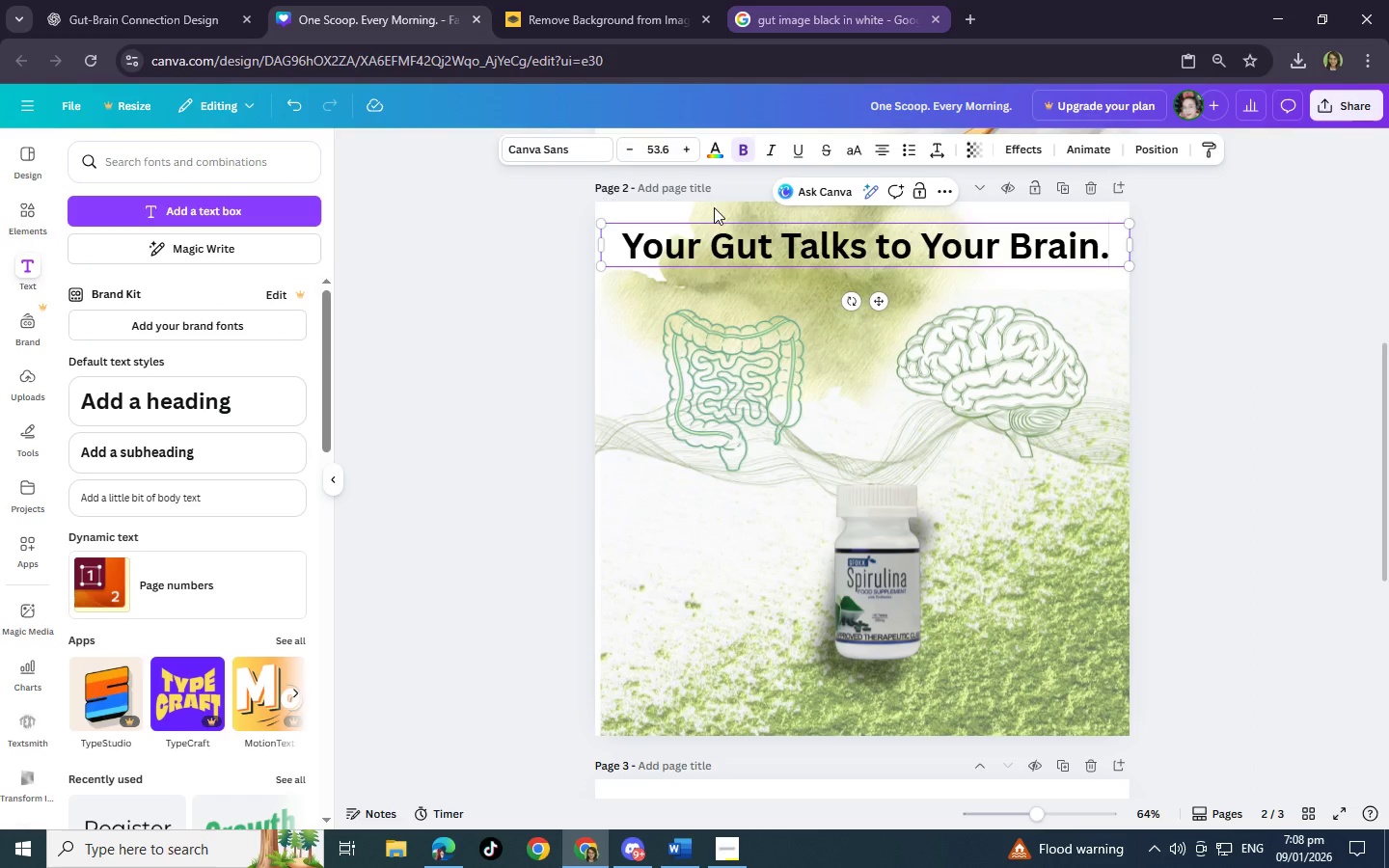 
left_click([719, 257])
 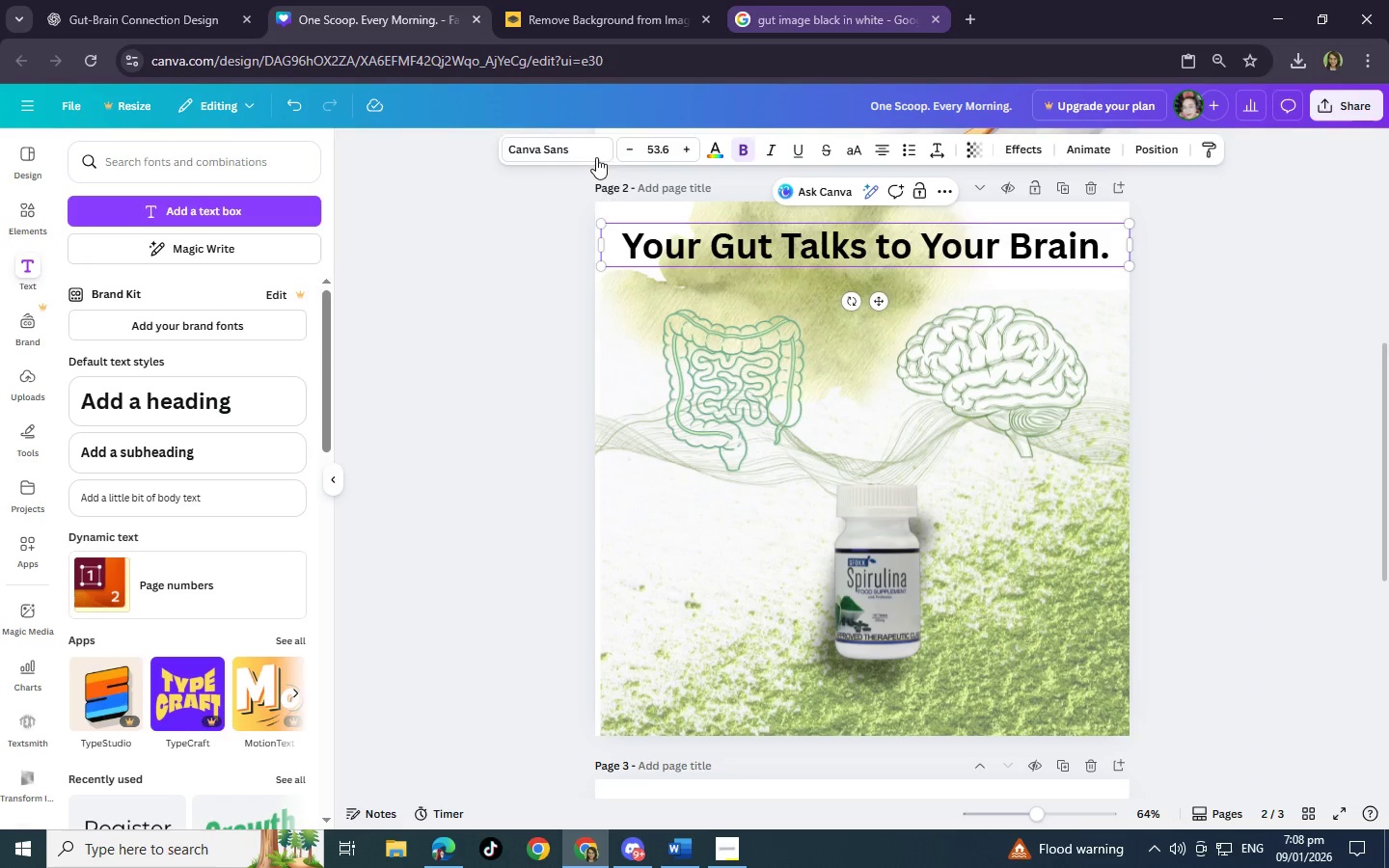 
left_click([593, 146])
 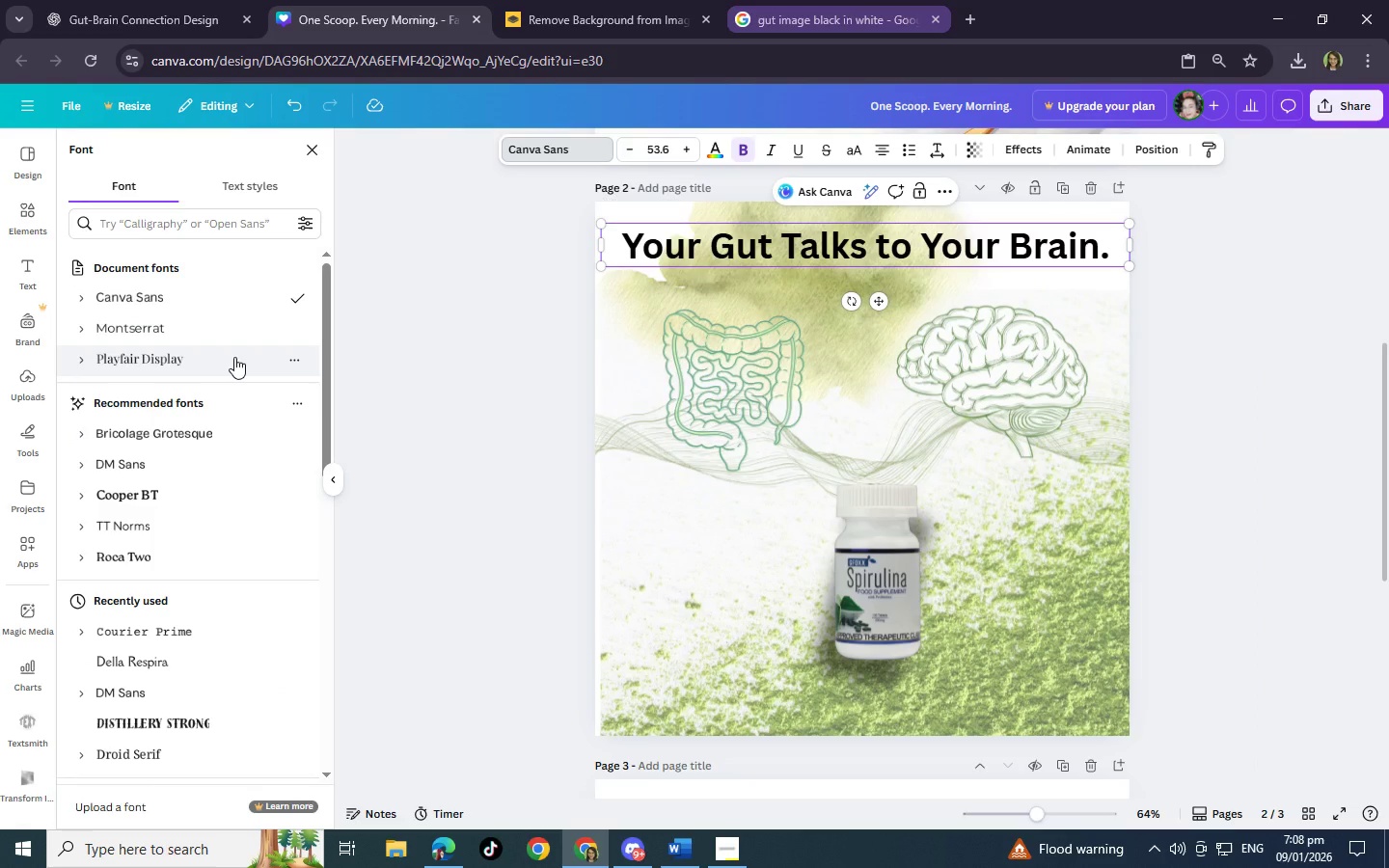 
left_click([221, 339])
 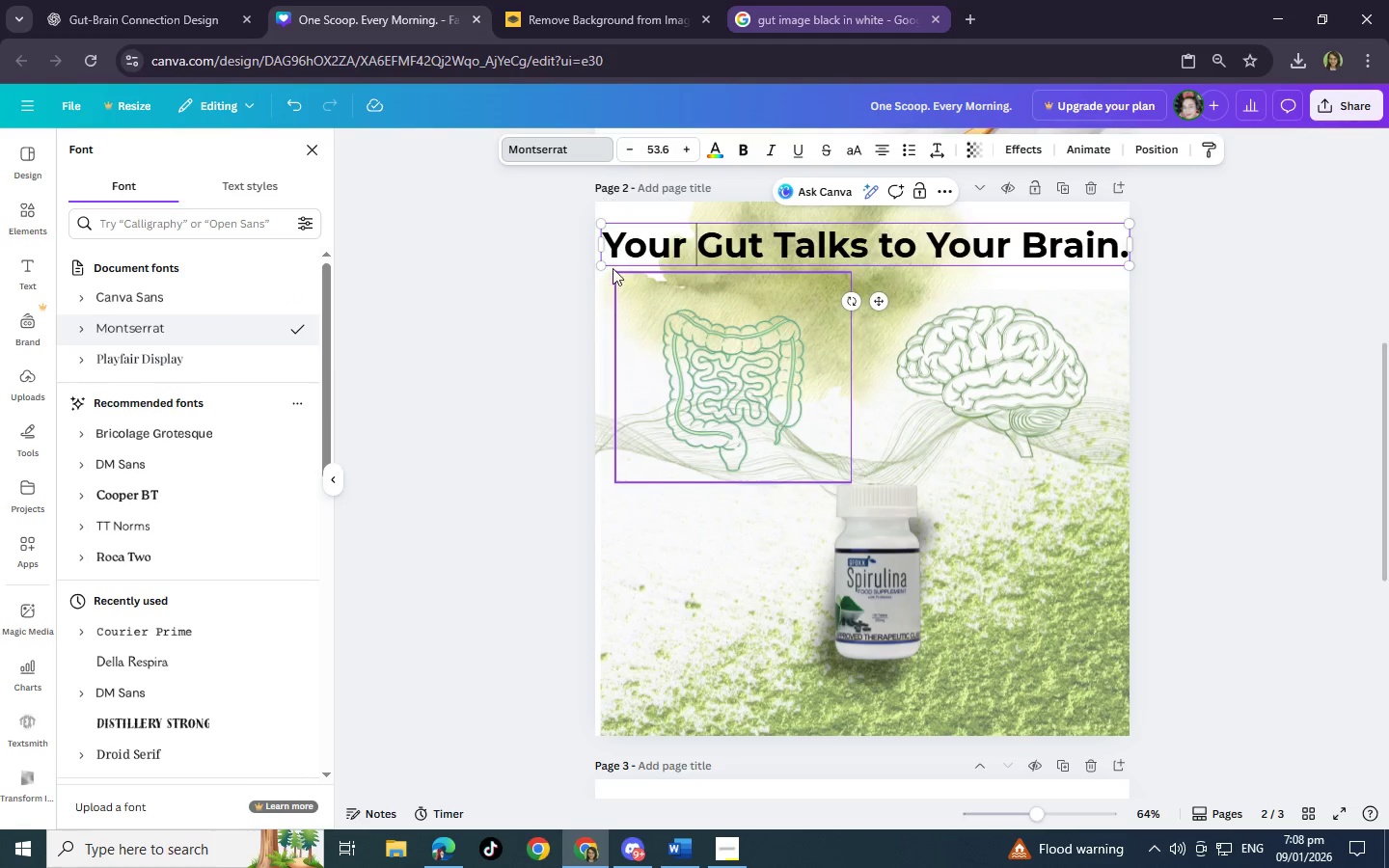 
left_click_drag(start_coordinate=[613, 258], to_coordinate=[1089, 285])
 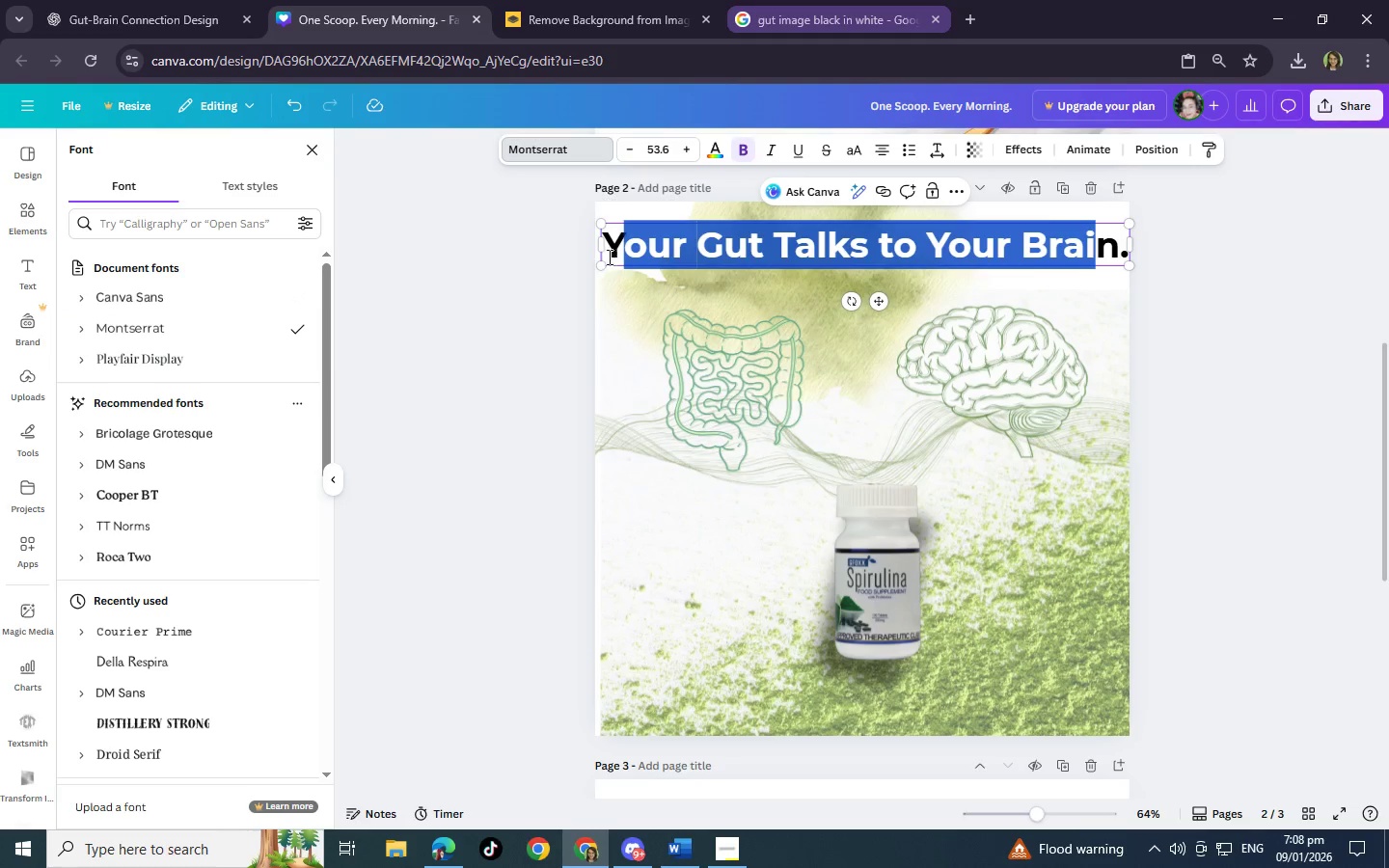 
left_click([601, 250])
 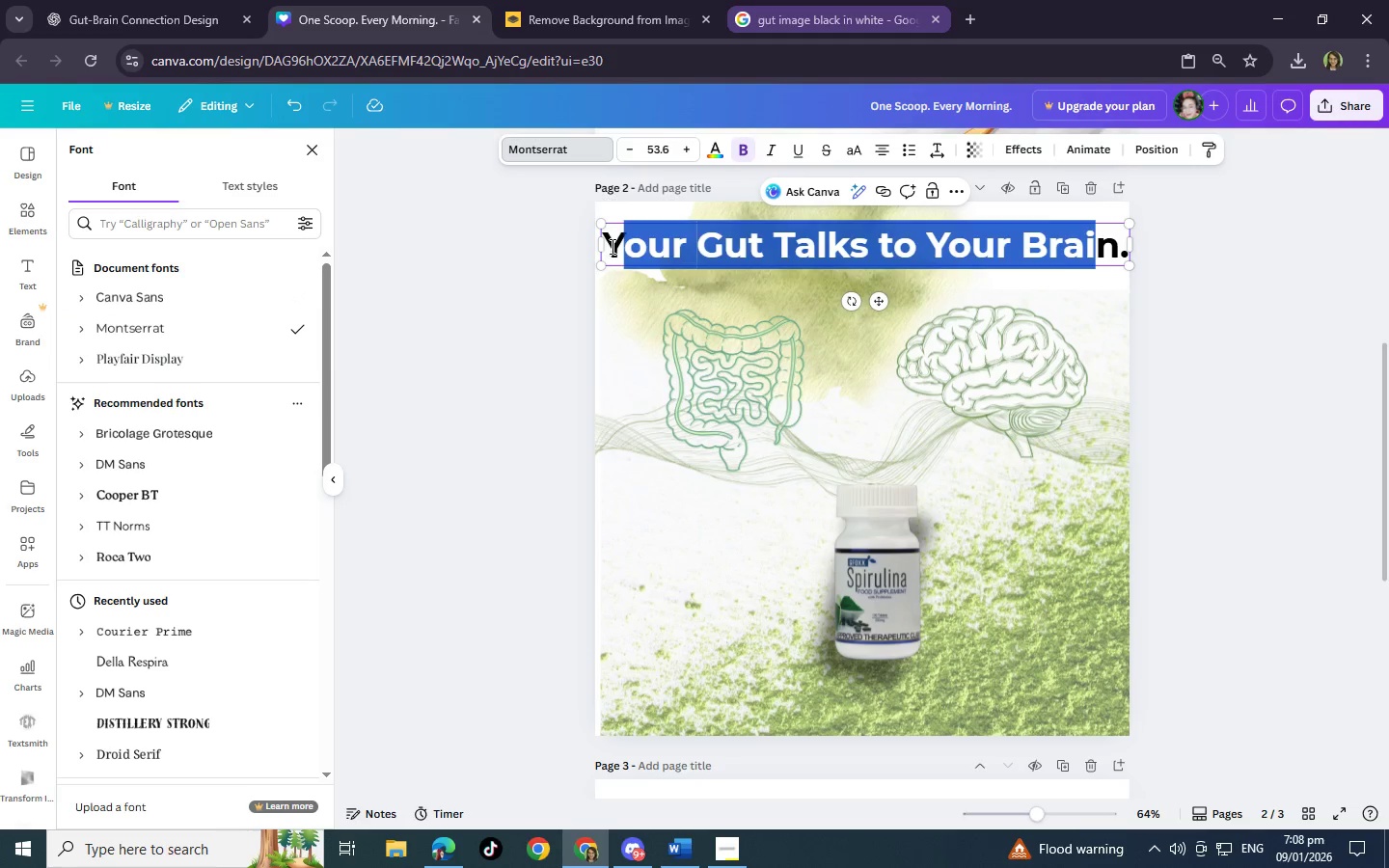 
left_click([611, 246])
 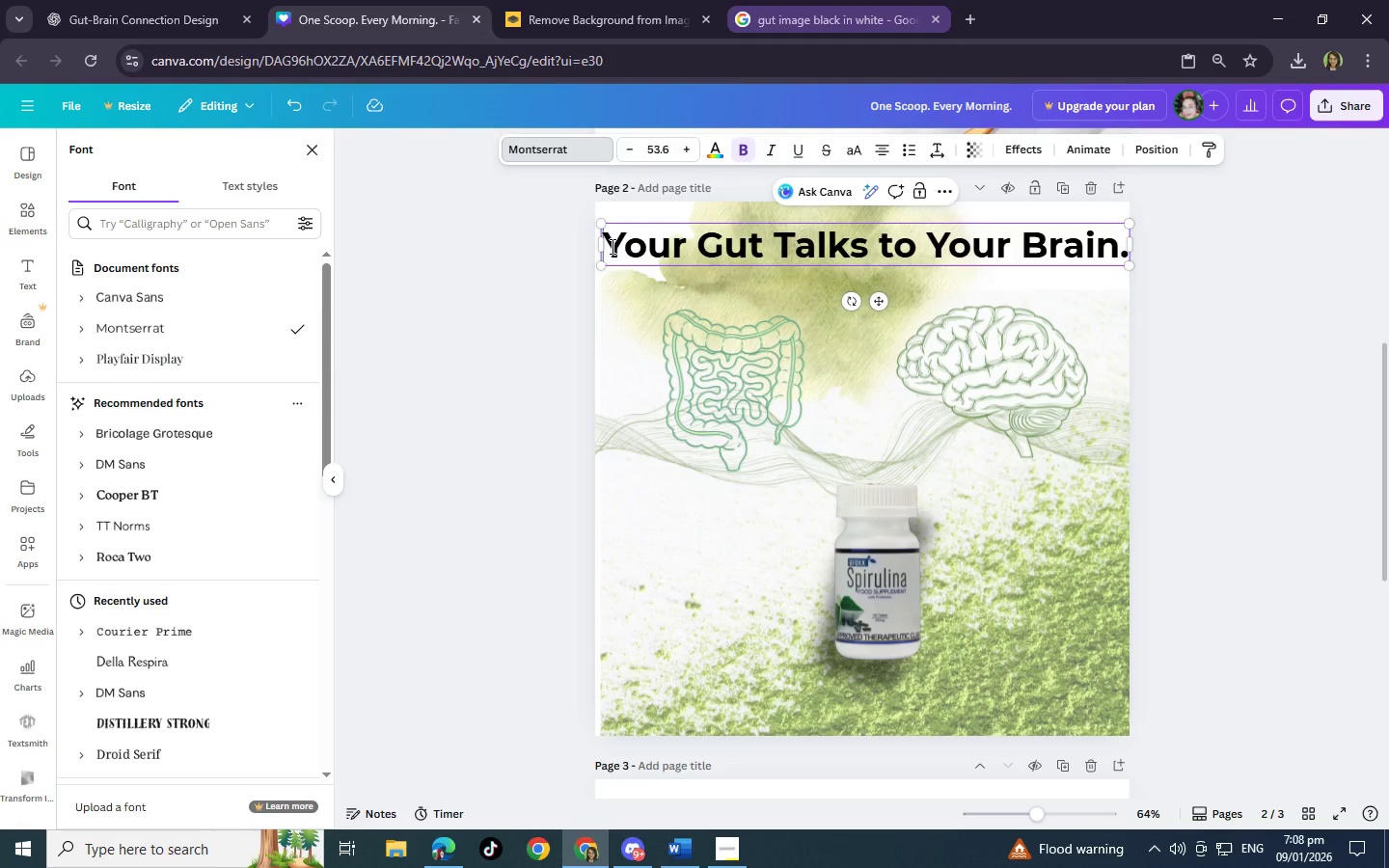 
left_click_drag(start_coordinate=[611, 246], to_coordinate=[1128, 258])
 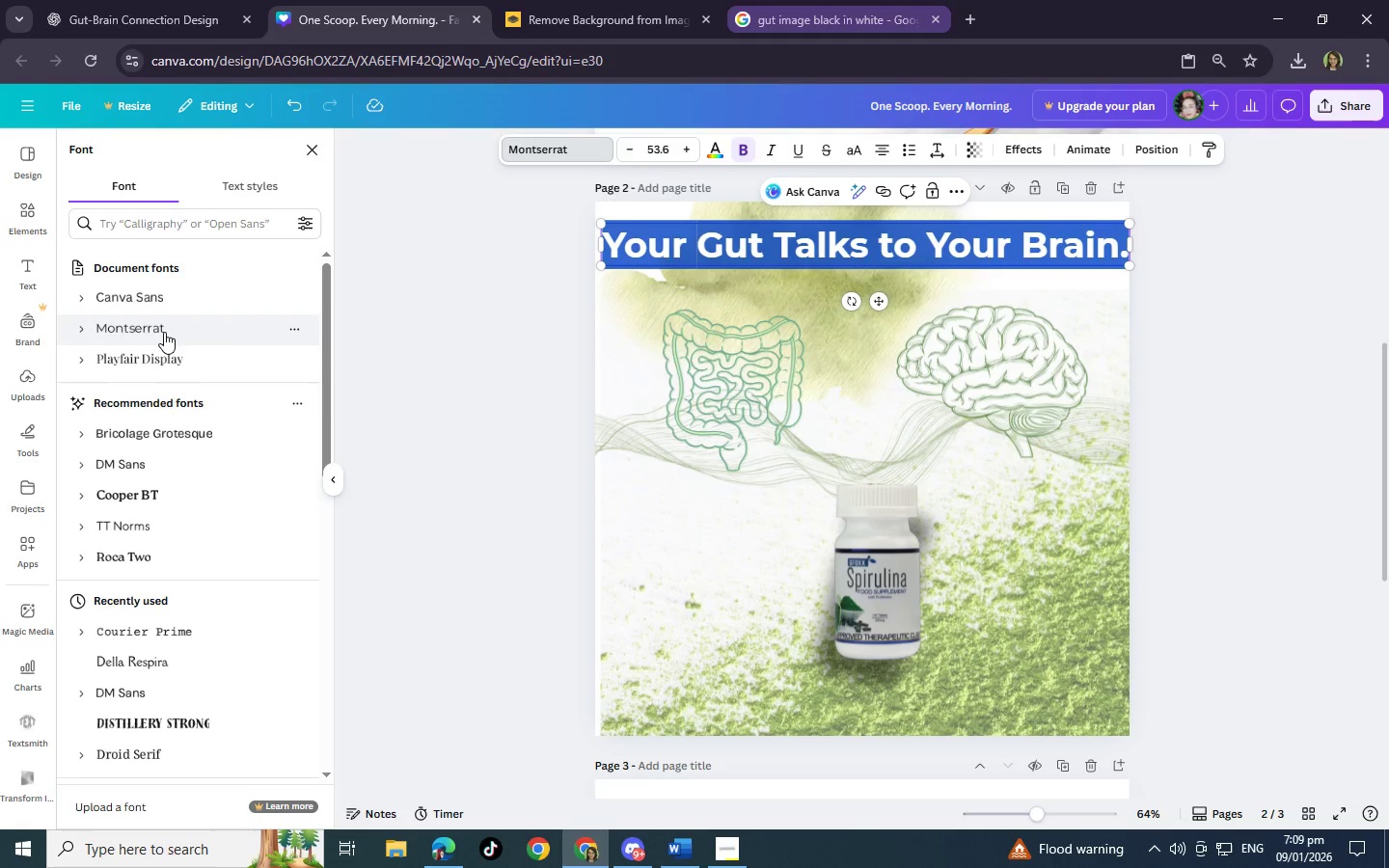 
left_click([164, 333])
 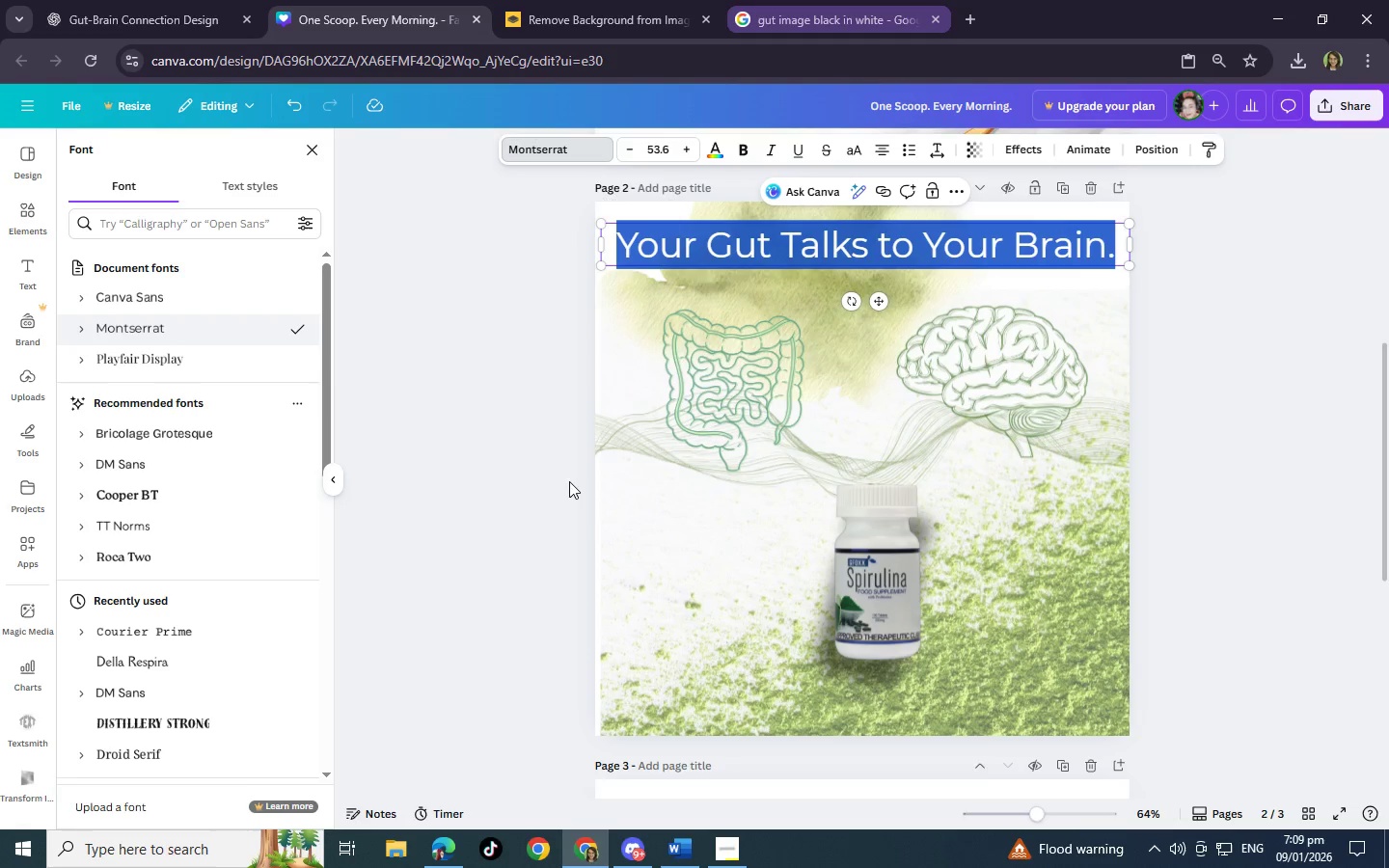 
left_click([618, 494])
 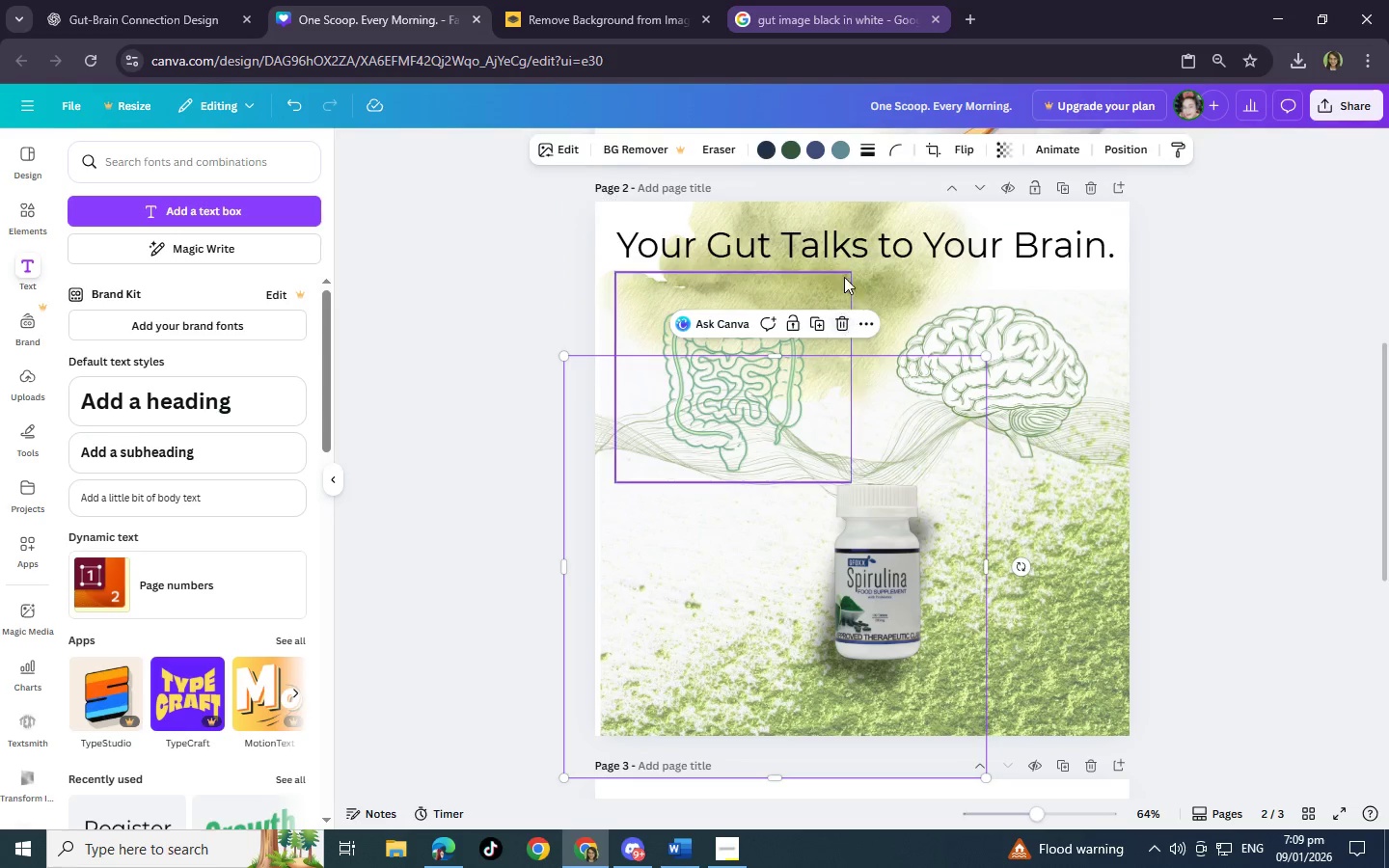 
left_click([847, 248])
 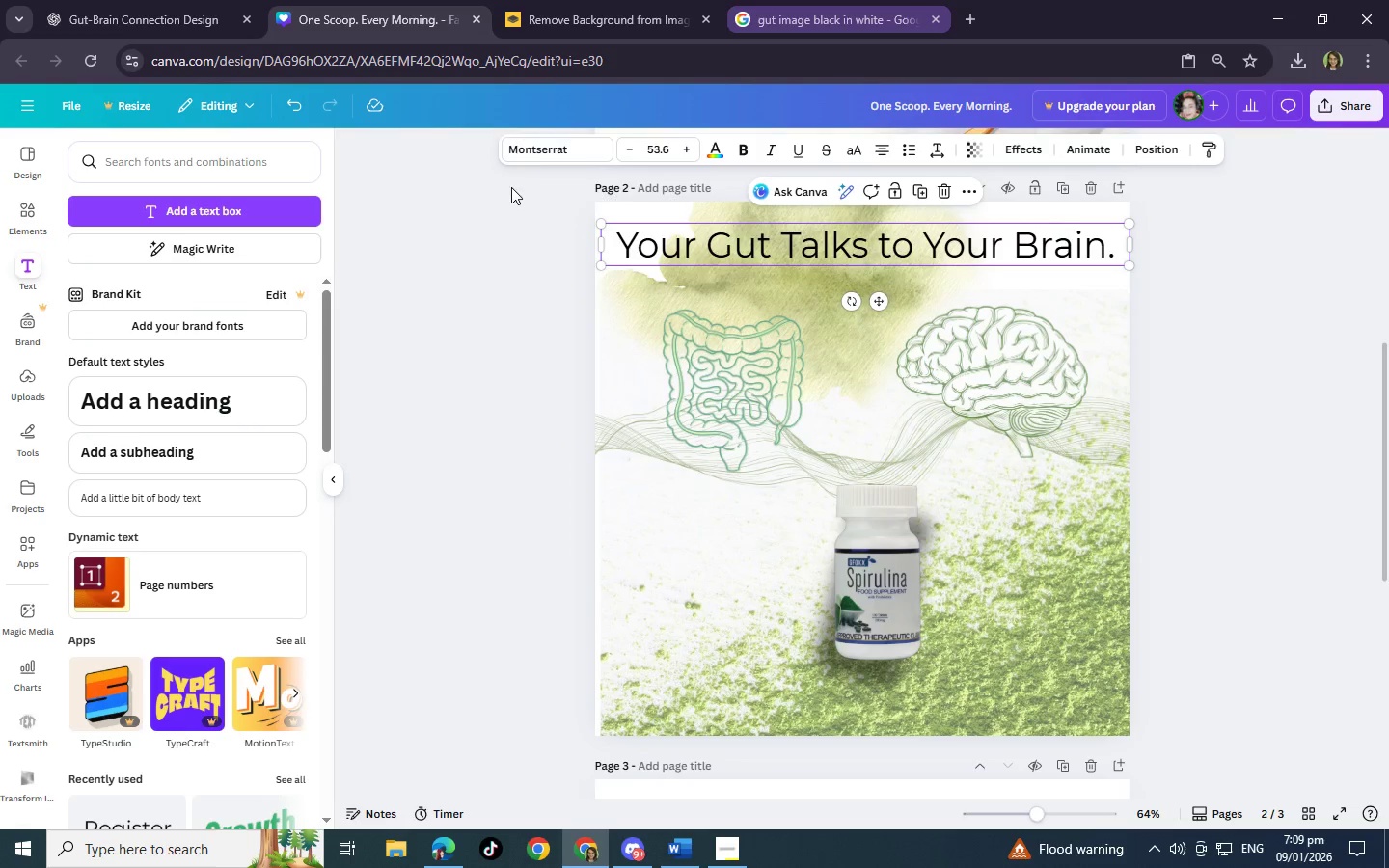 
left_click([534, 152])
 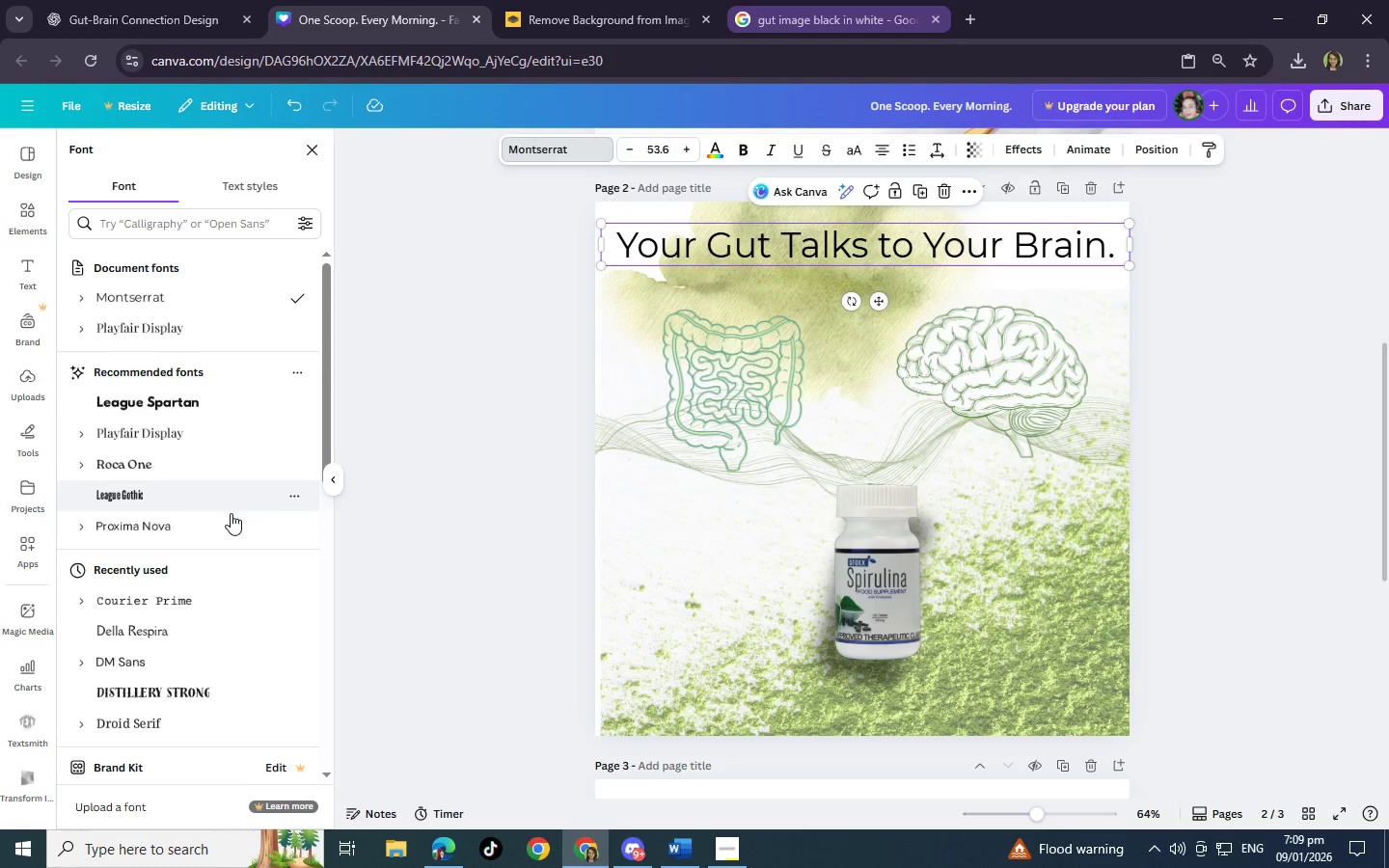 
scroll: coordinate [219, 539], scroll_direction: down, amount: 3.0
 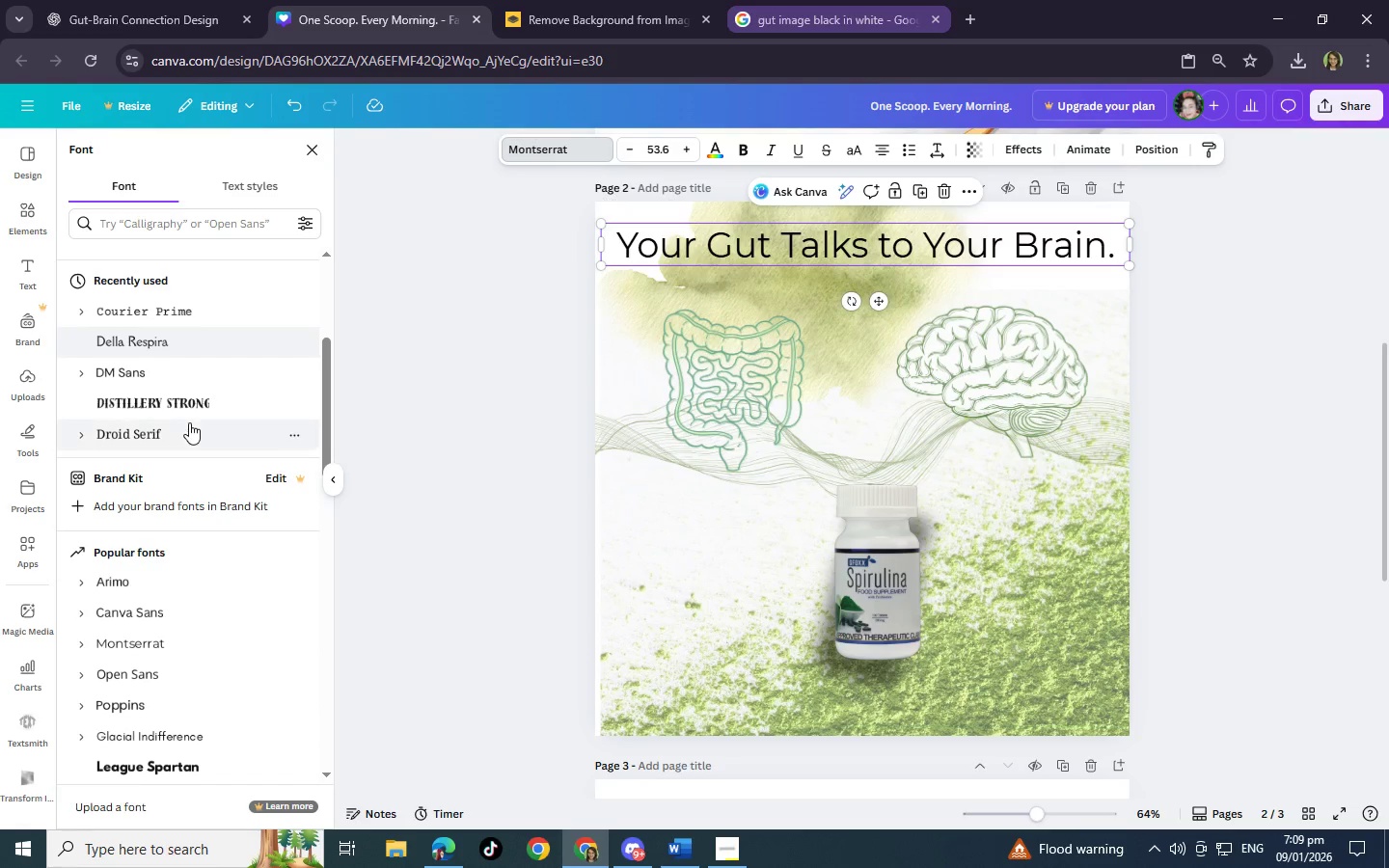 
left_click([189, 424])
 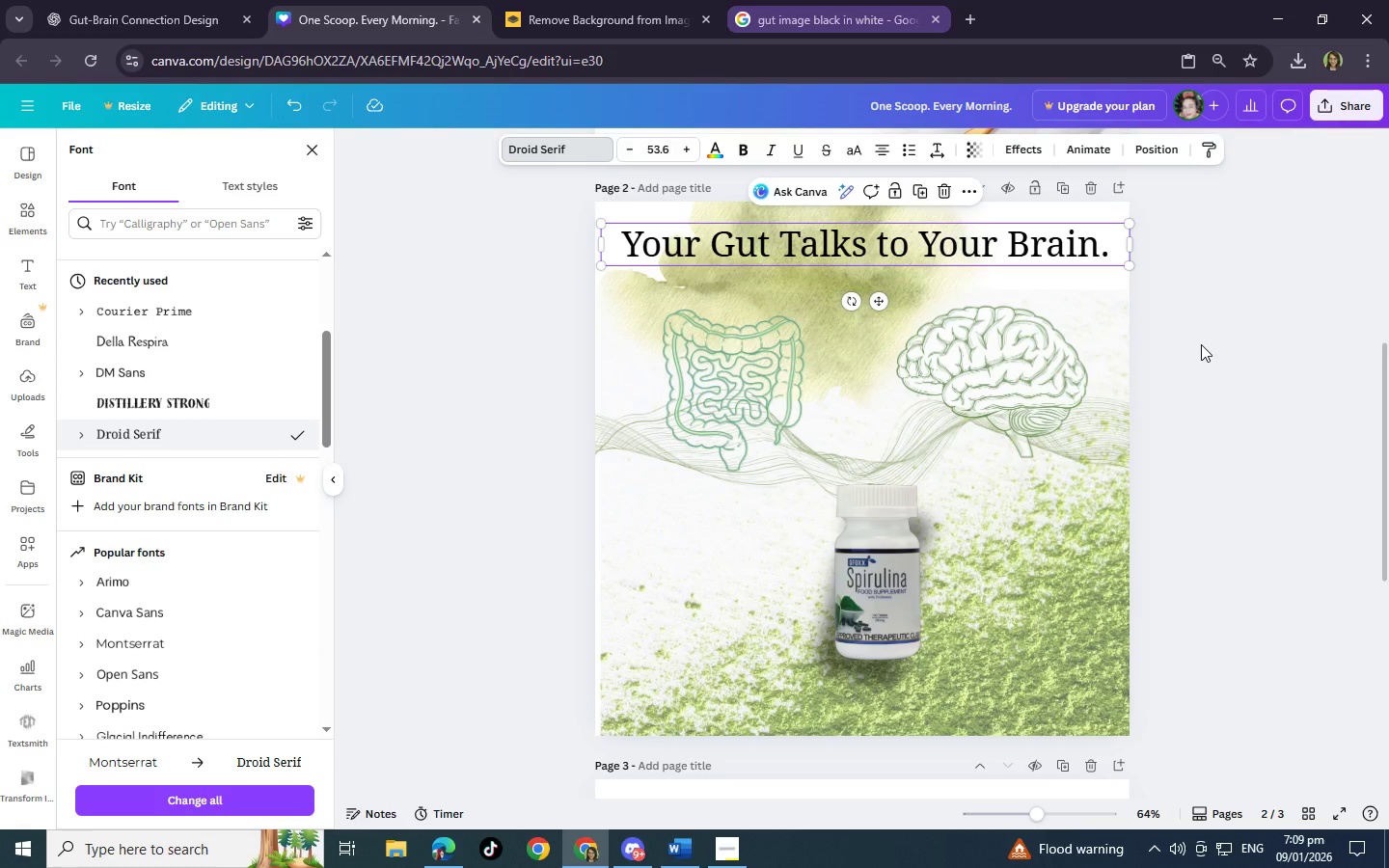 
wait(6.98)
 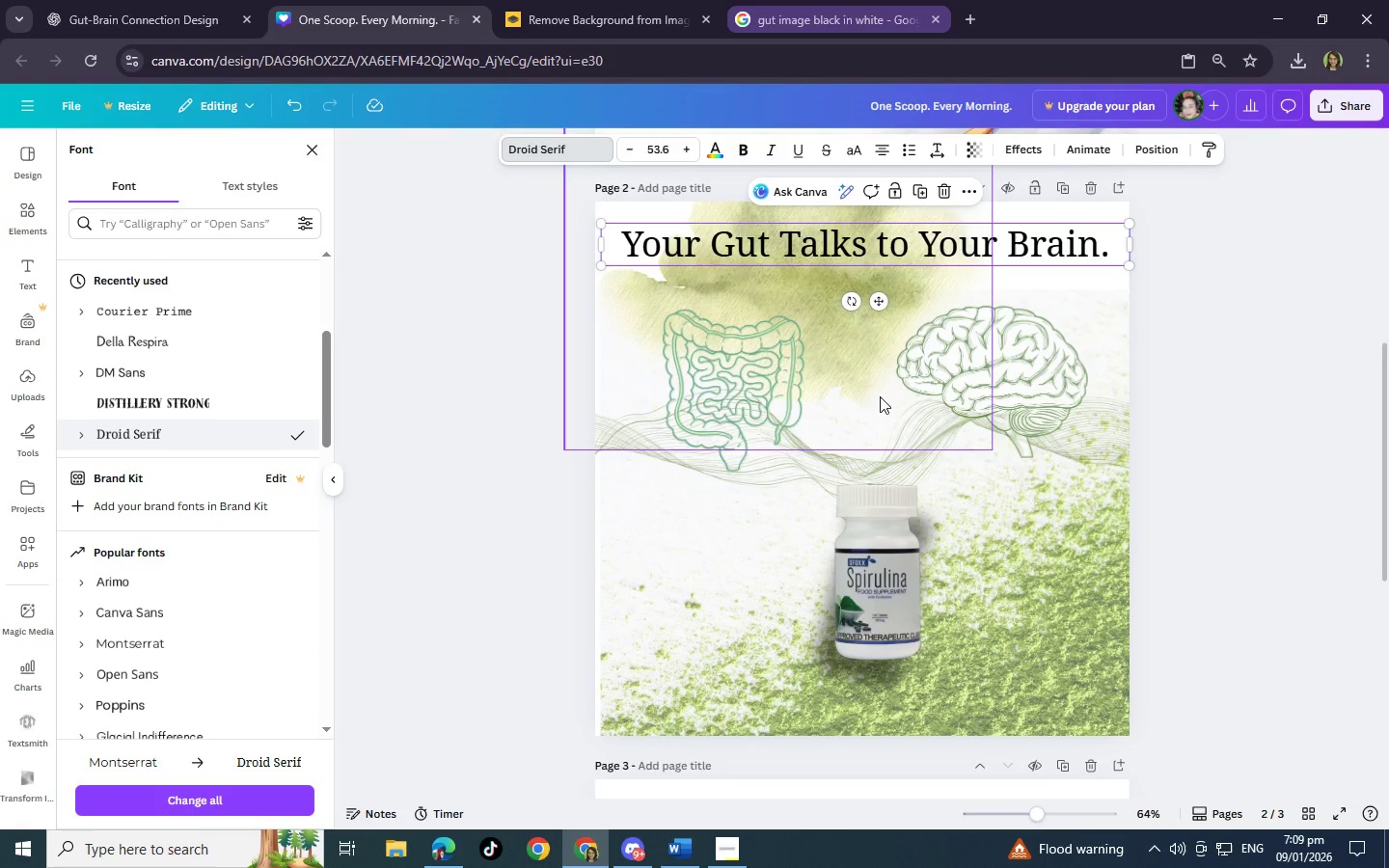 
left_click([1285, 381])
 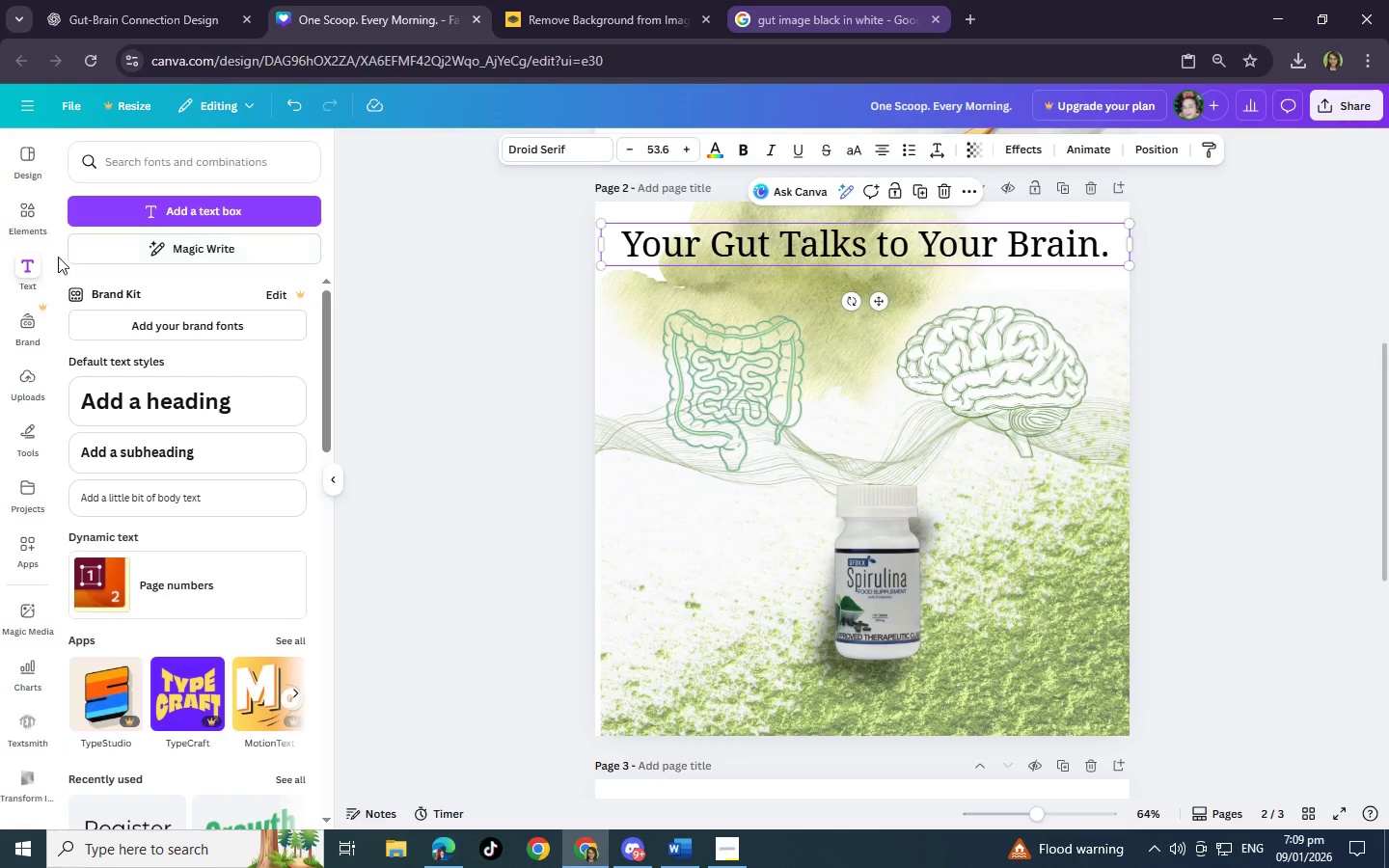 
left_click([30, 214])
 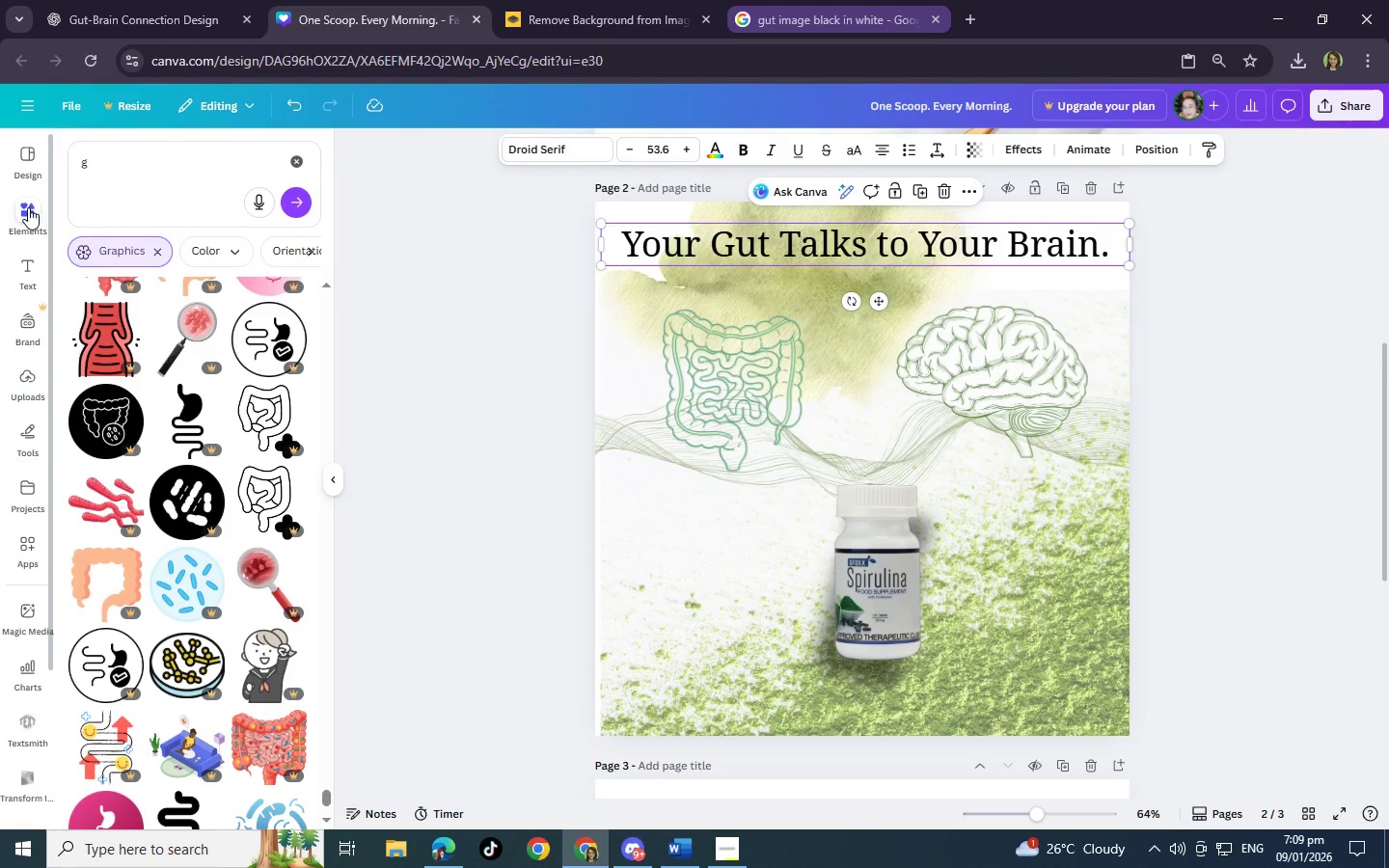 
scroll: coordinate [680, 337], scroll_direction: up, amount: 4.0
 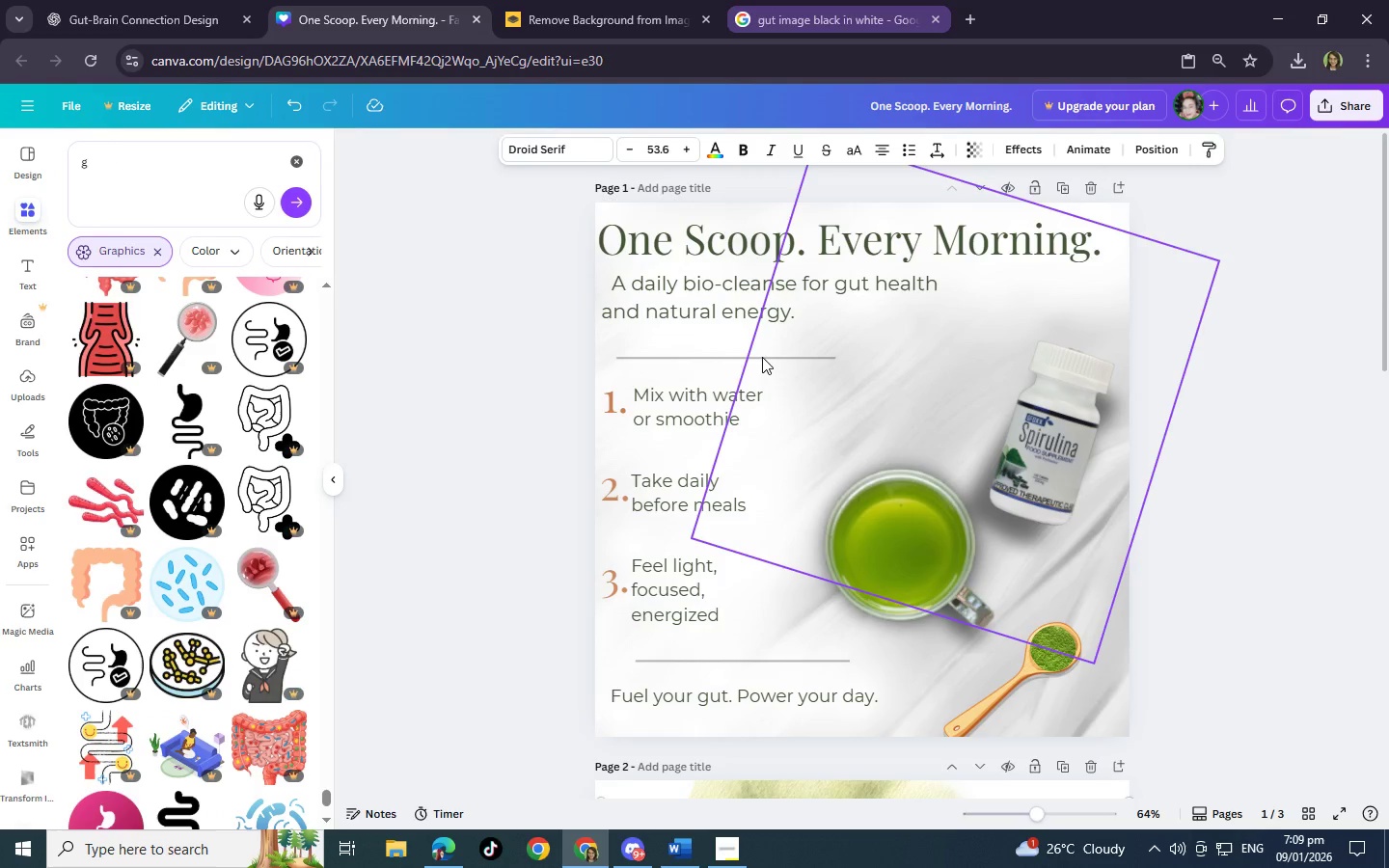 
left_click([764, 353])
 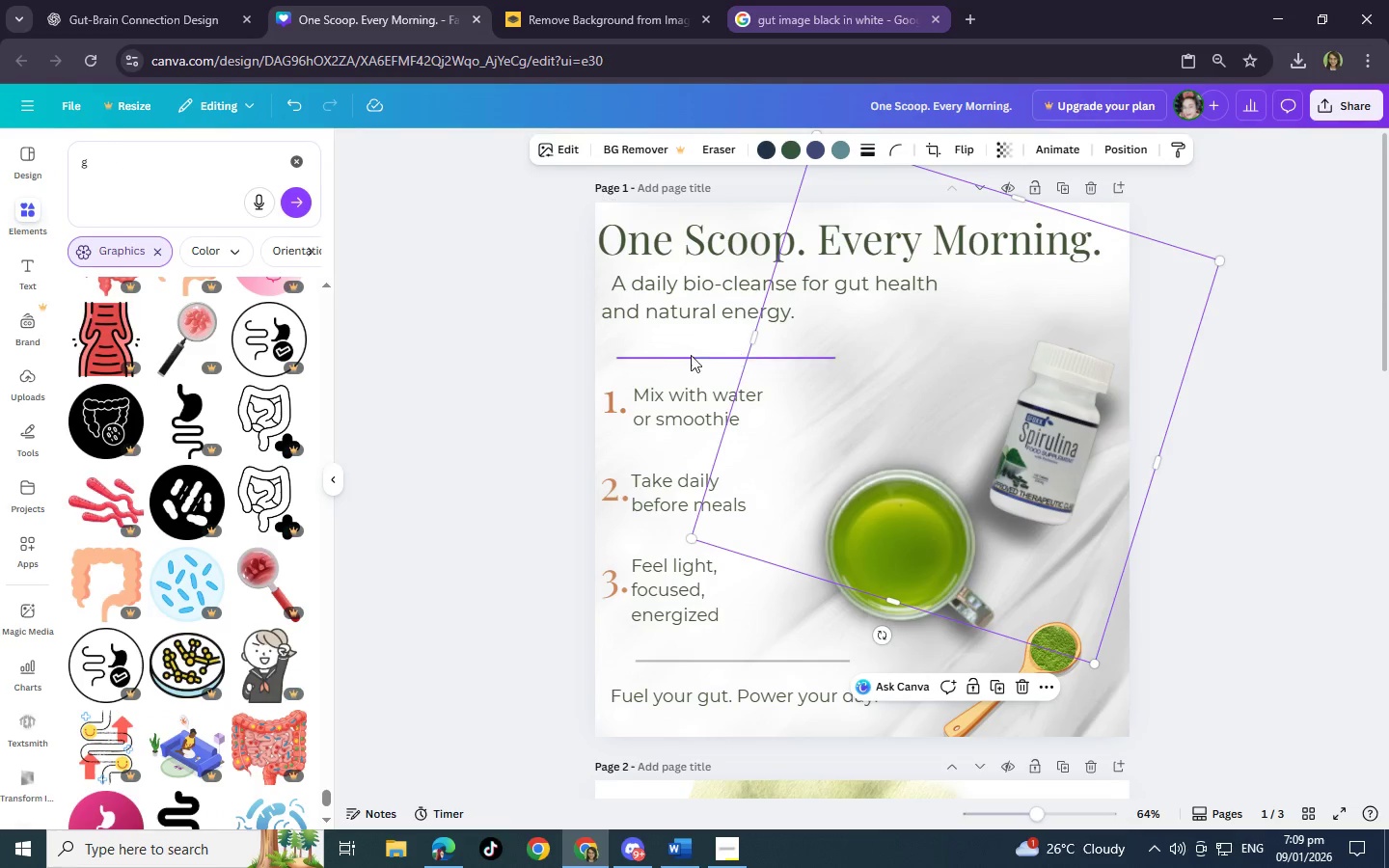 
left_click([677, 350])
 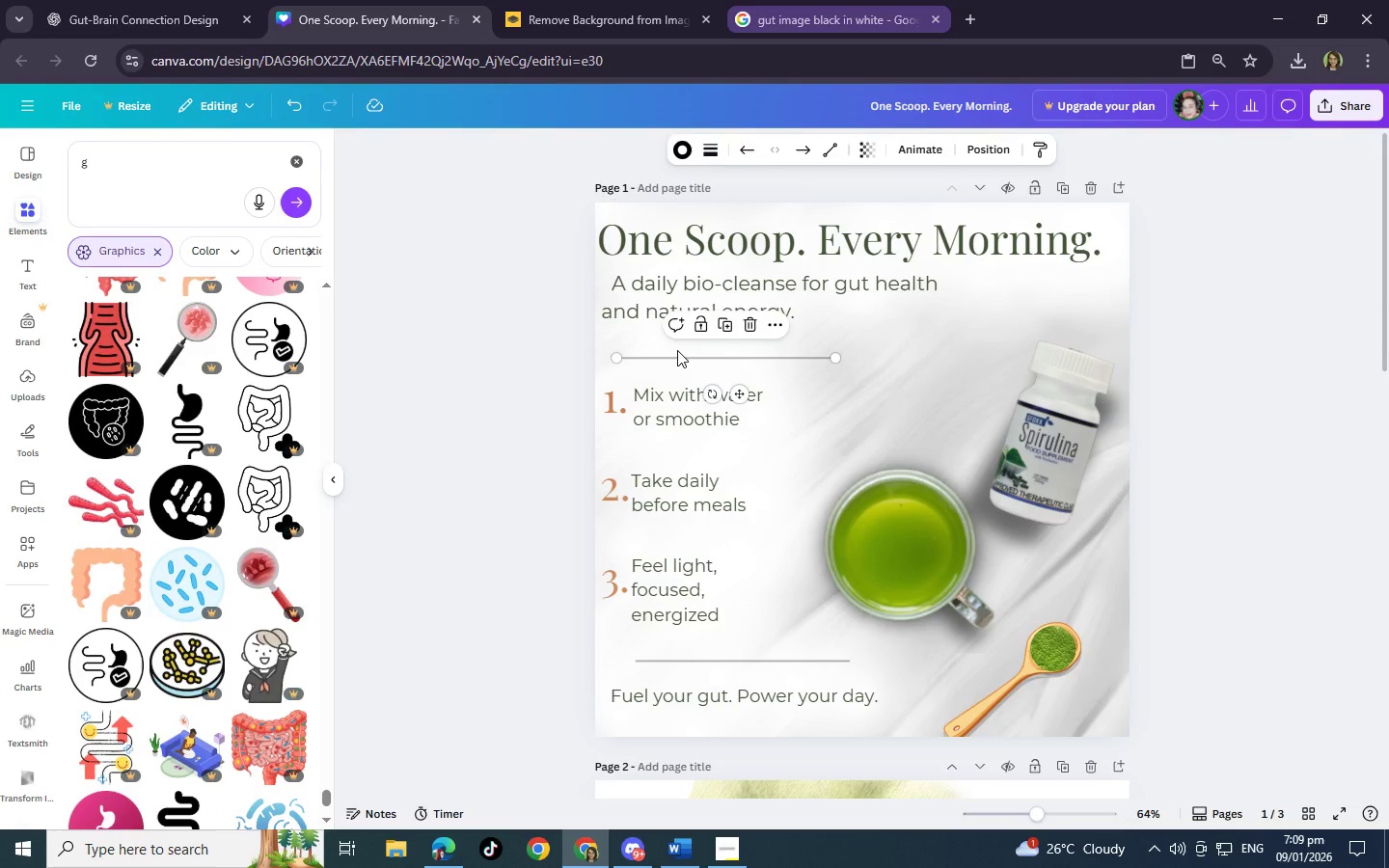 
right_click([677, 350])
 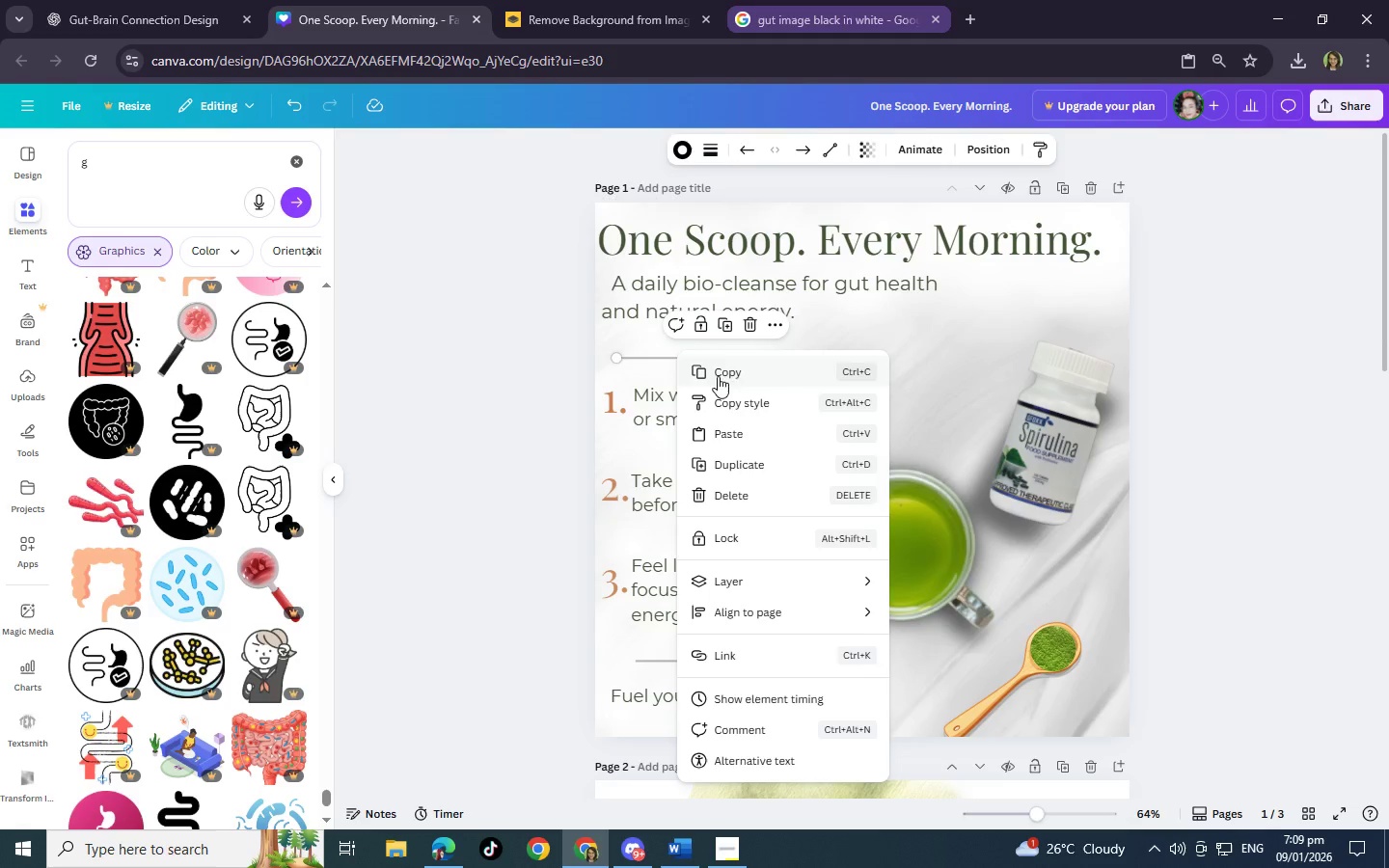 
left_click([730, 376])
 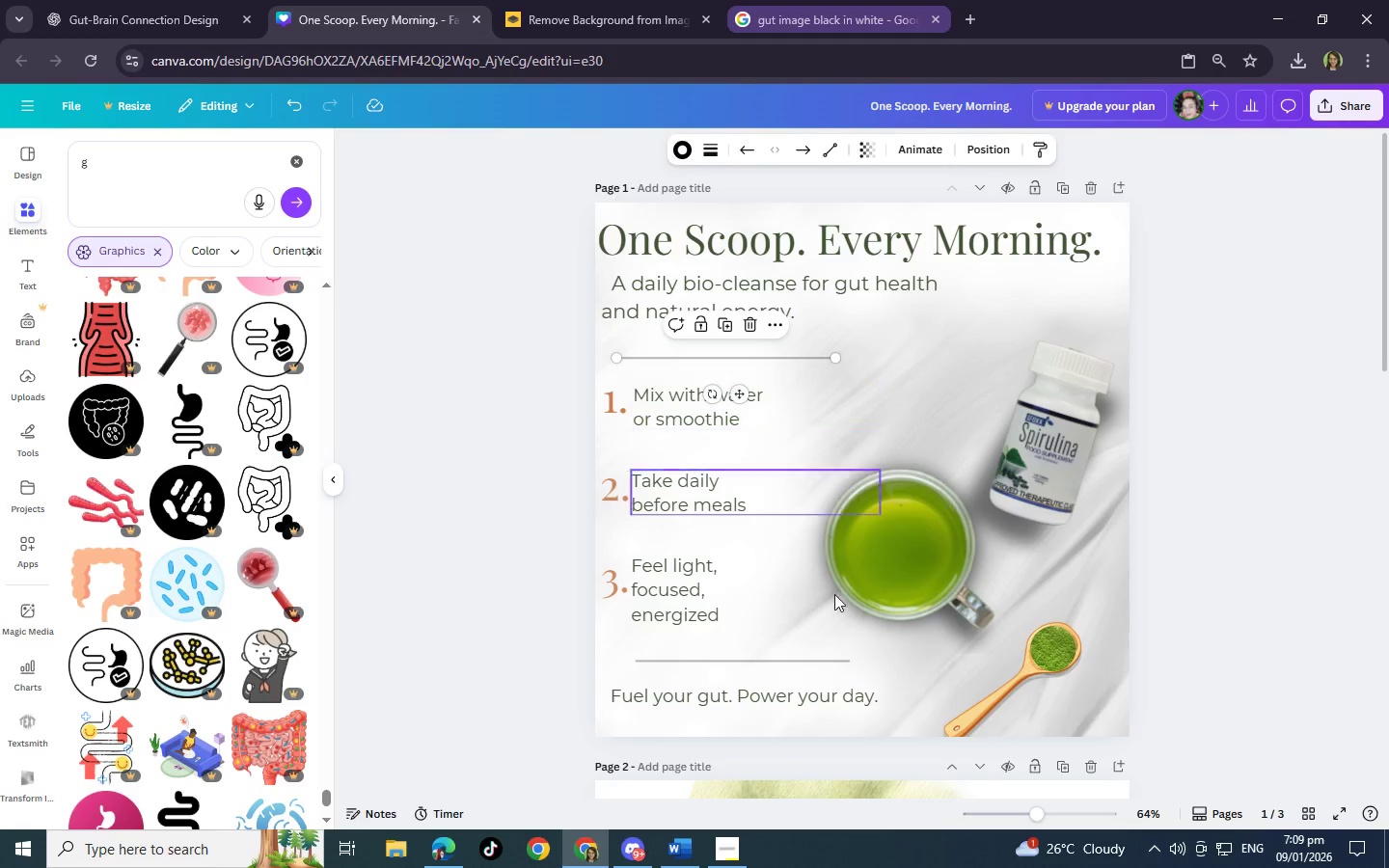 
scroll: coordinate [865, 618], scroll_direction: down, amount: 6.0
 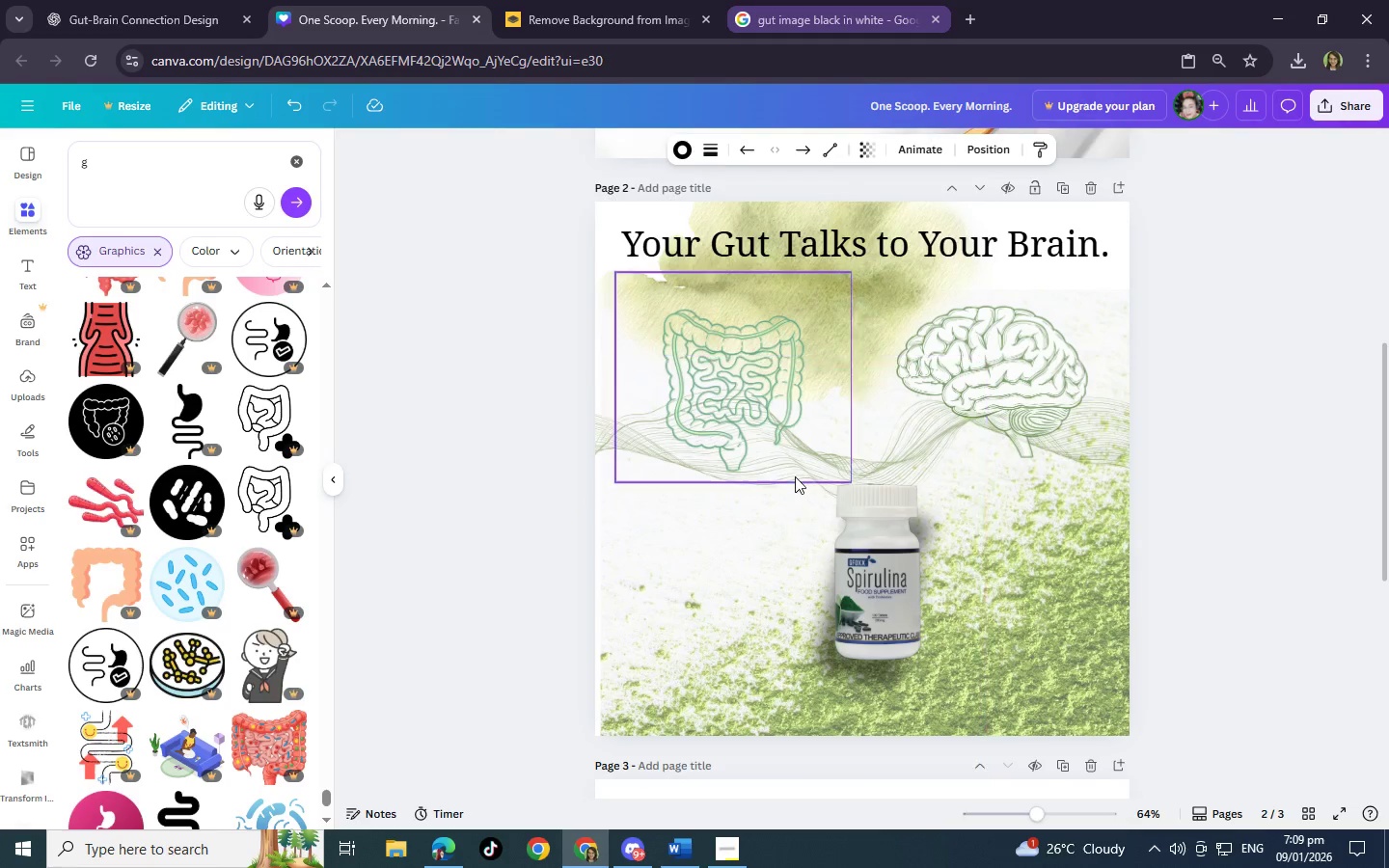 
scroll: coordinate [795, 476], scroll_direction: up, amount: 1.0
 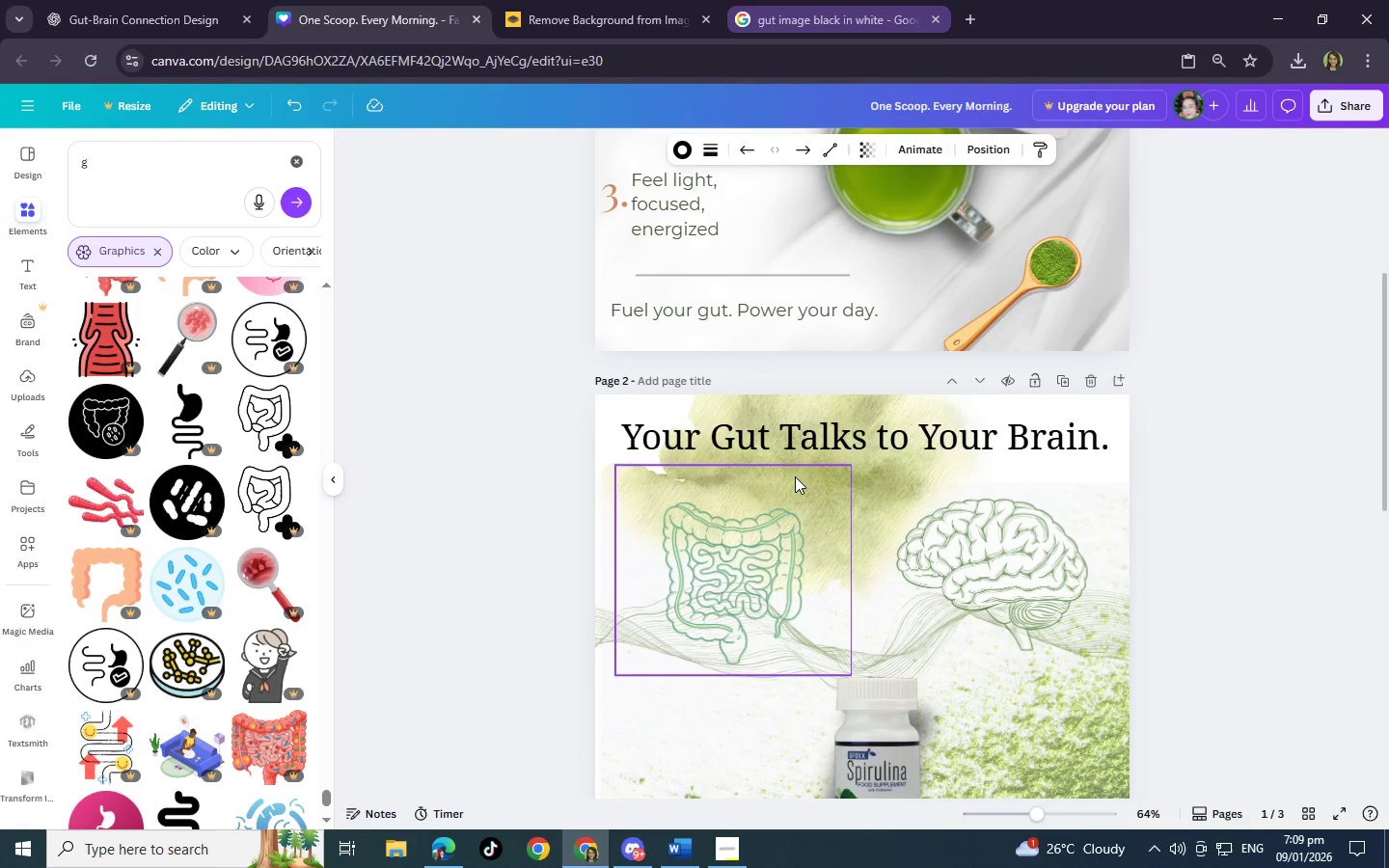 
key(Control+V)
 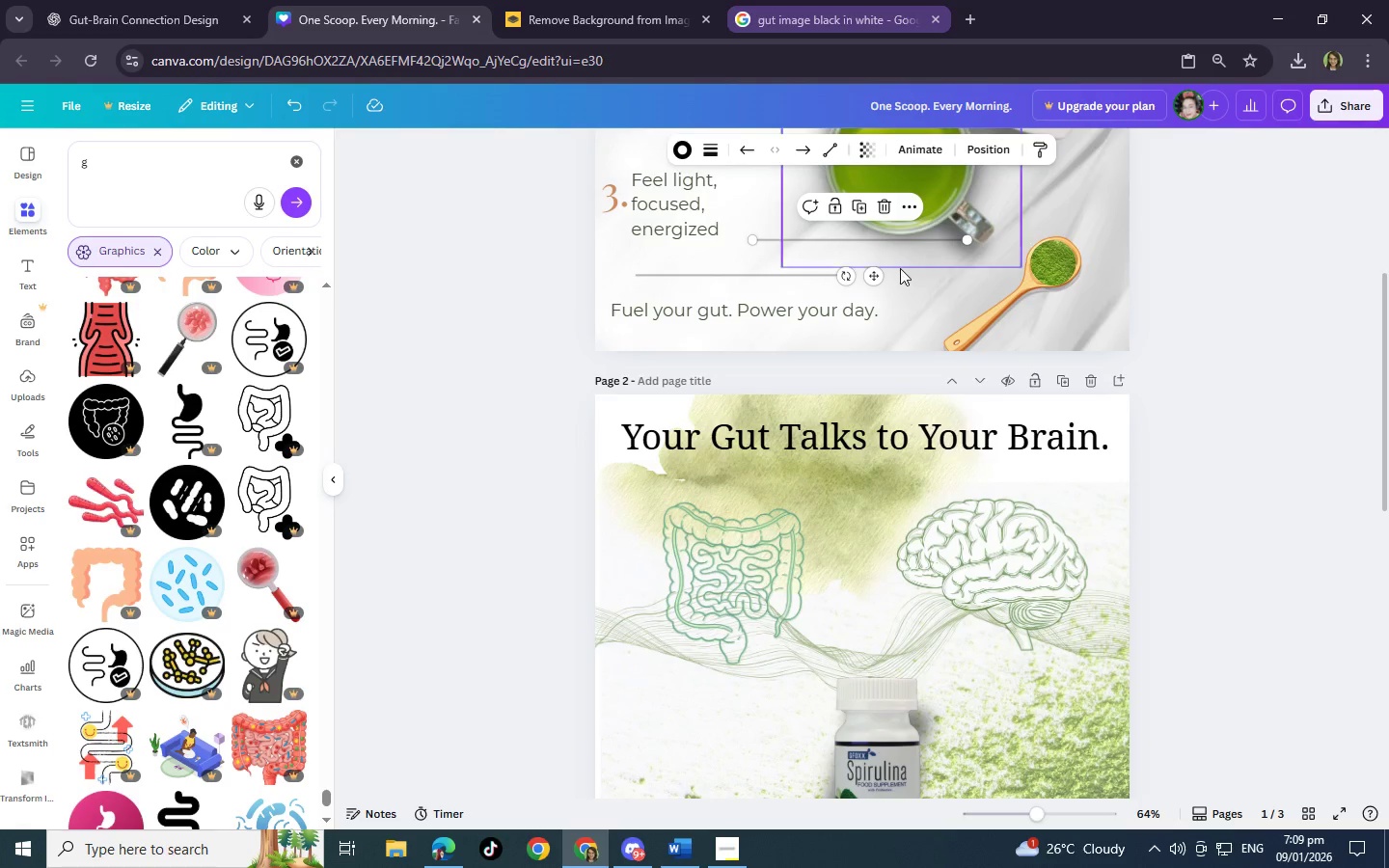 
left_click_drag(start_coordinate=[874, 275], to_coordinate=[864, 506])
 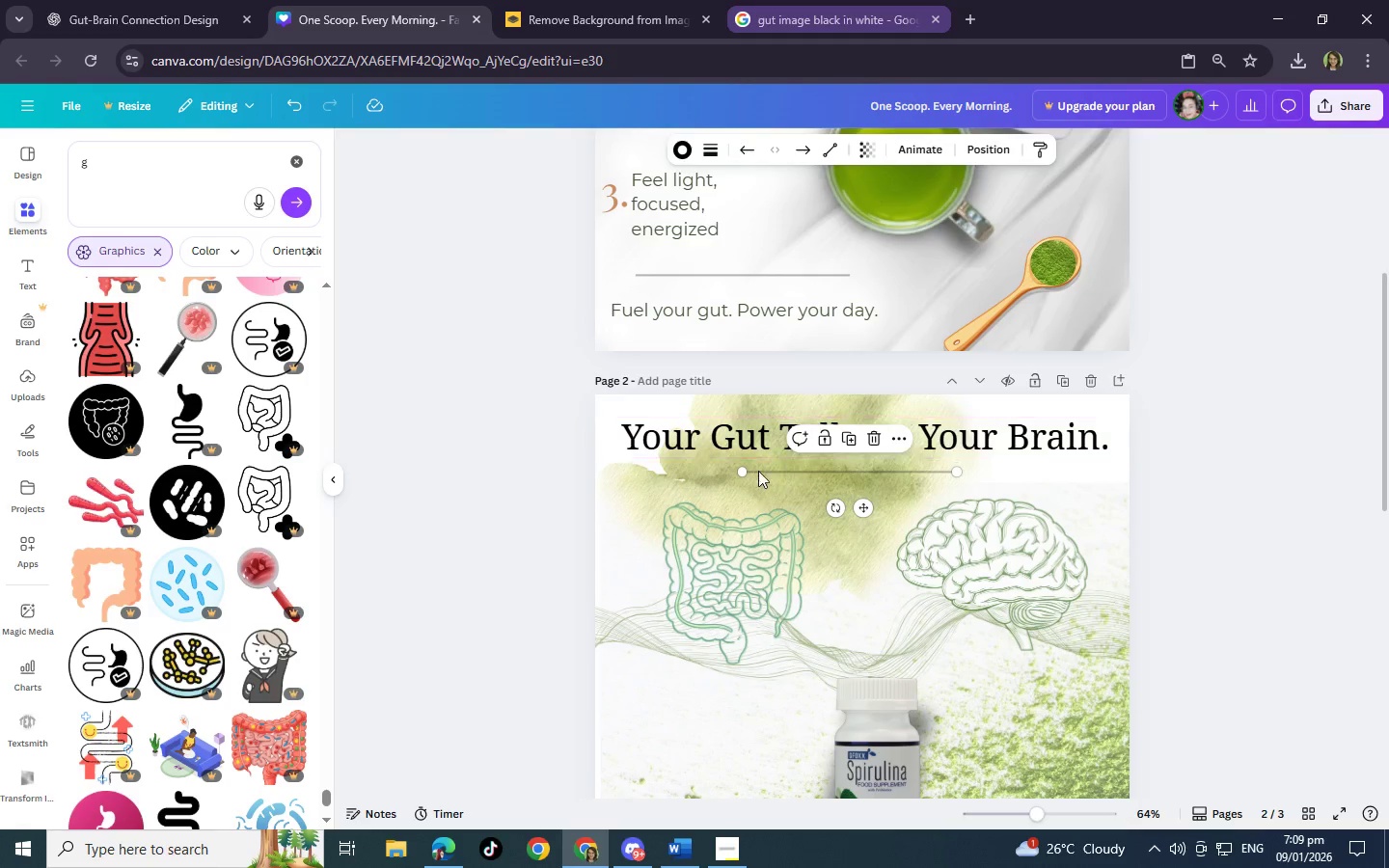 
left_click_drag(start_coordinate=[742, 471], to_coordinate=[722, 473])
 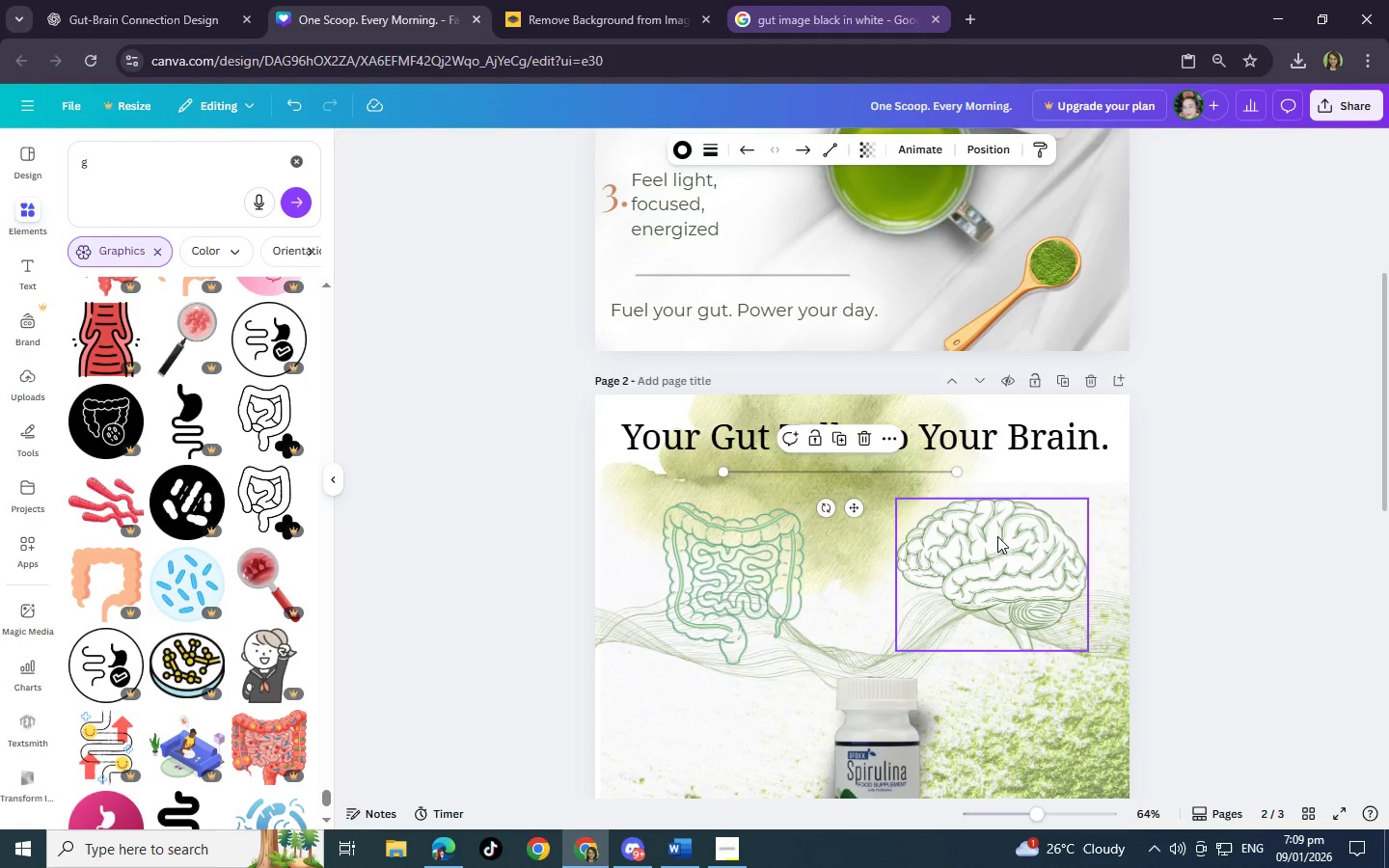 
left_click([997, 537])
 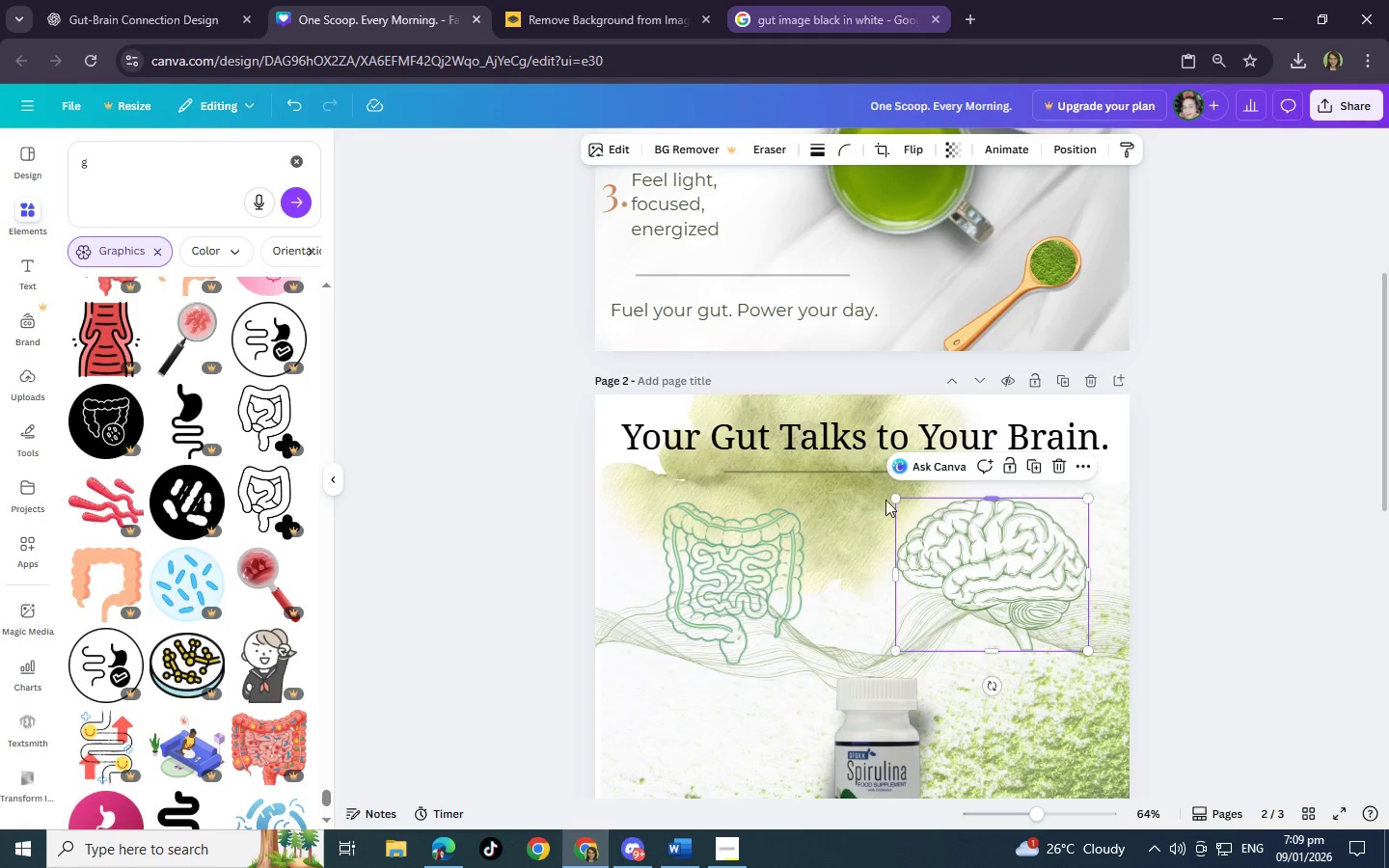 
left_click([846, 522])
 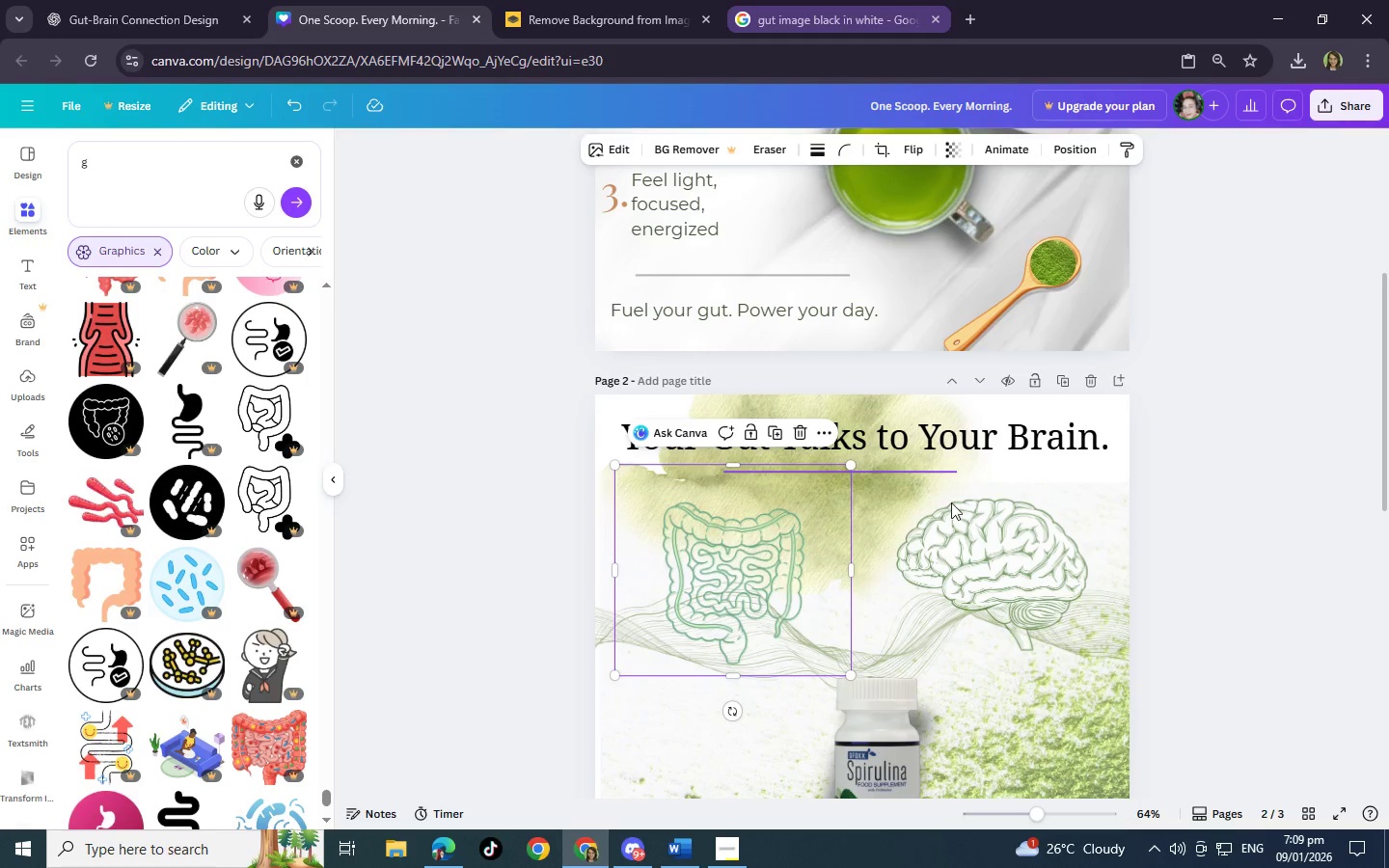 
scroll: coordinate [912, 575], scroll_direction: down, amount: 1.0
 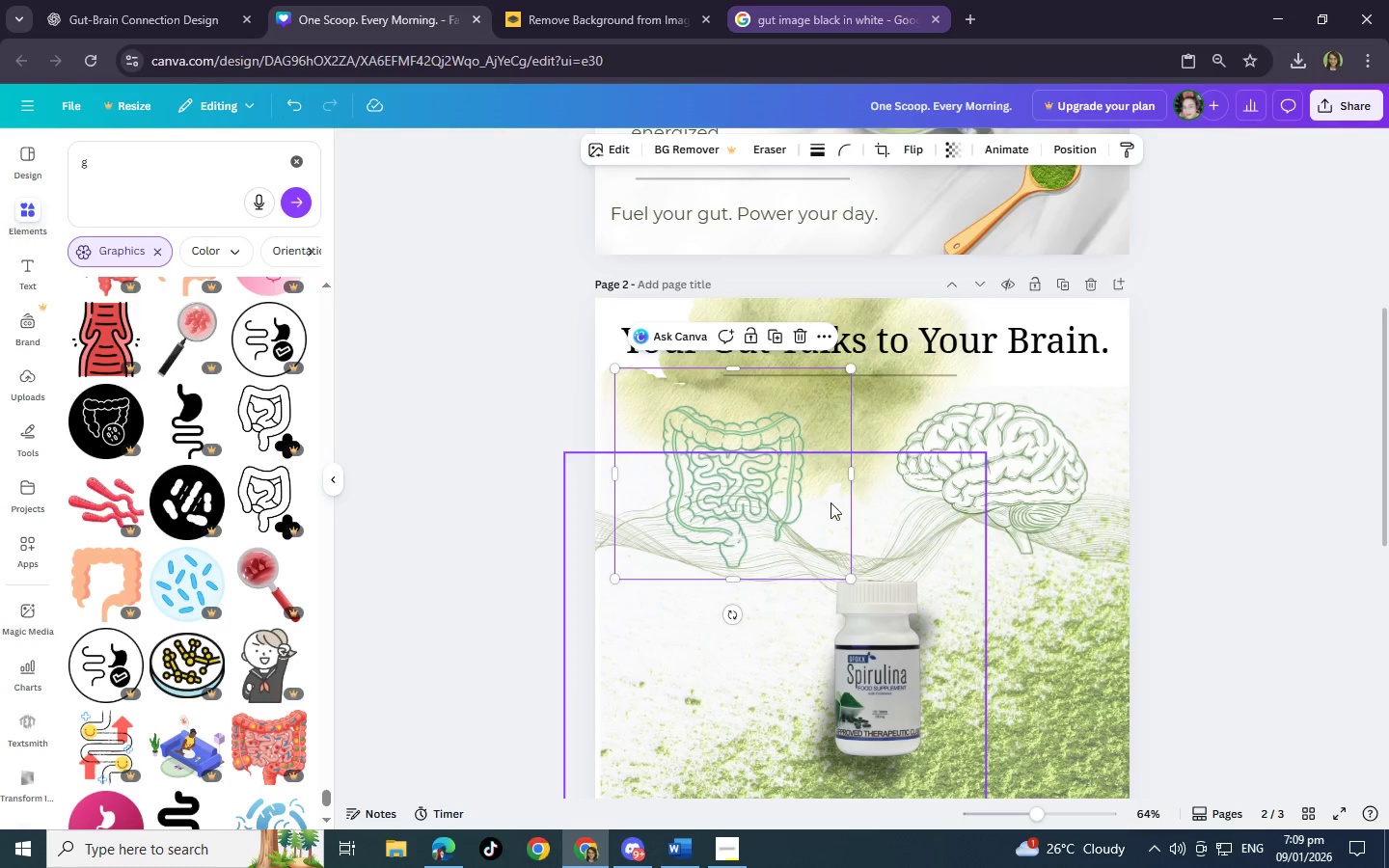 
left_click([771, 483])
 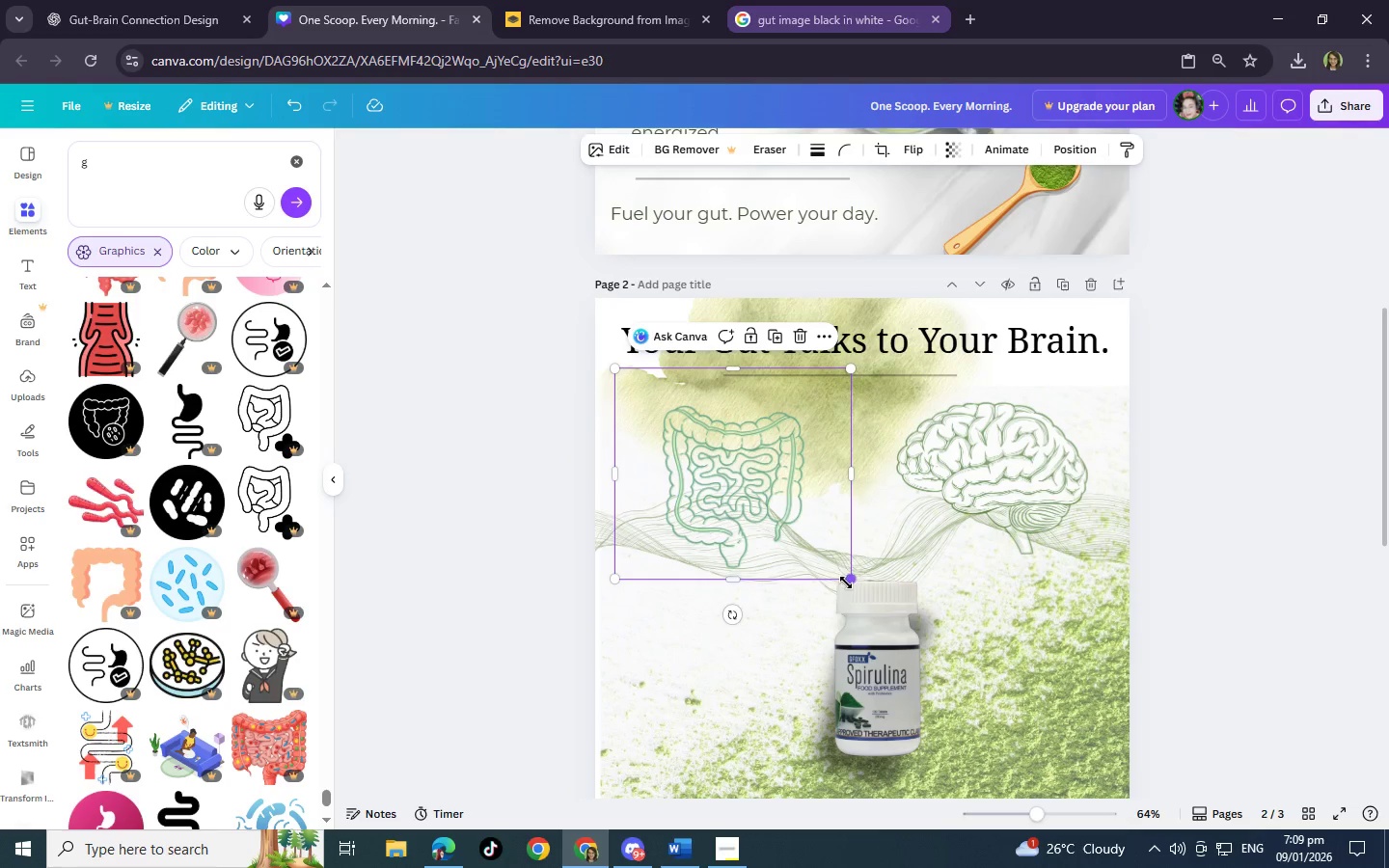 
left_click_drag(start_coordinate=[846, 583], to_coordinate=[790, 522])
 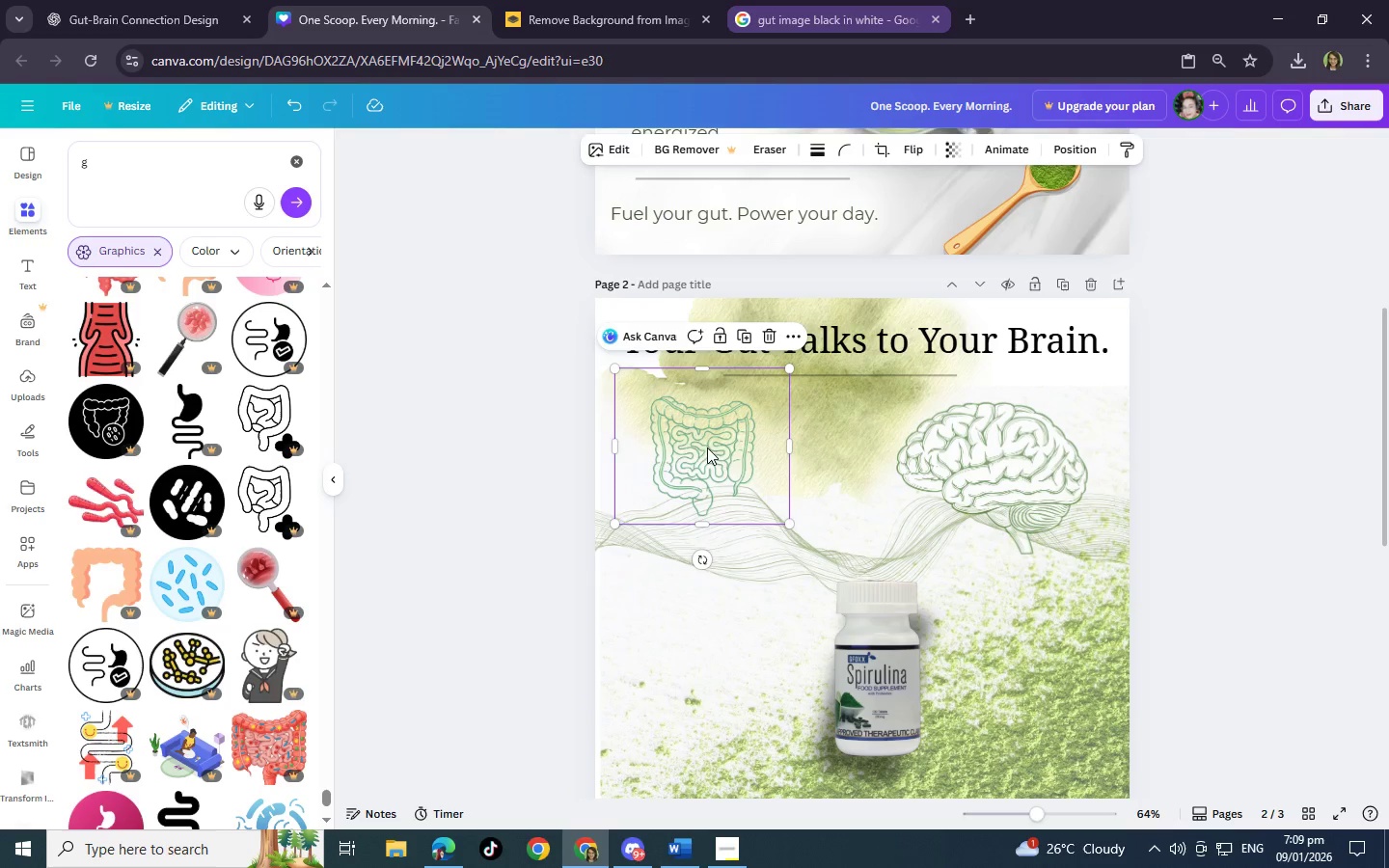 
left_click_drag(start_coordinate=[705, 448], to_coordinate=[715, 502])
 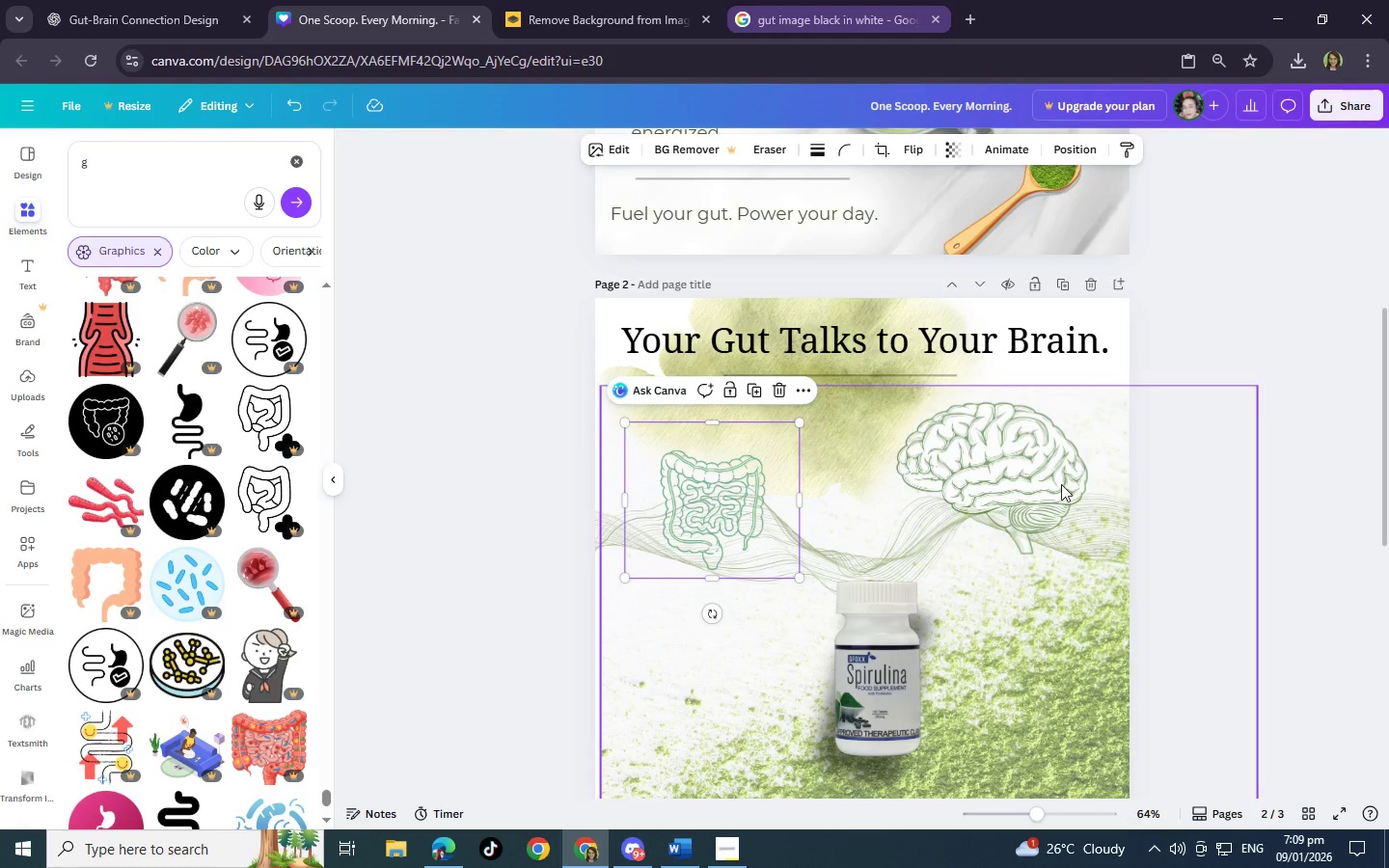 
left_click([1041, 484])
 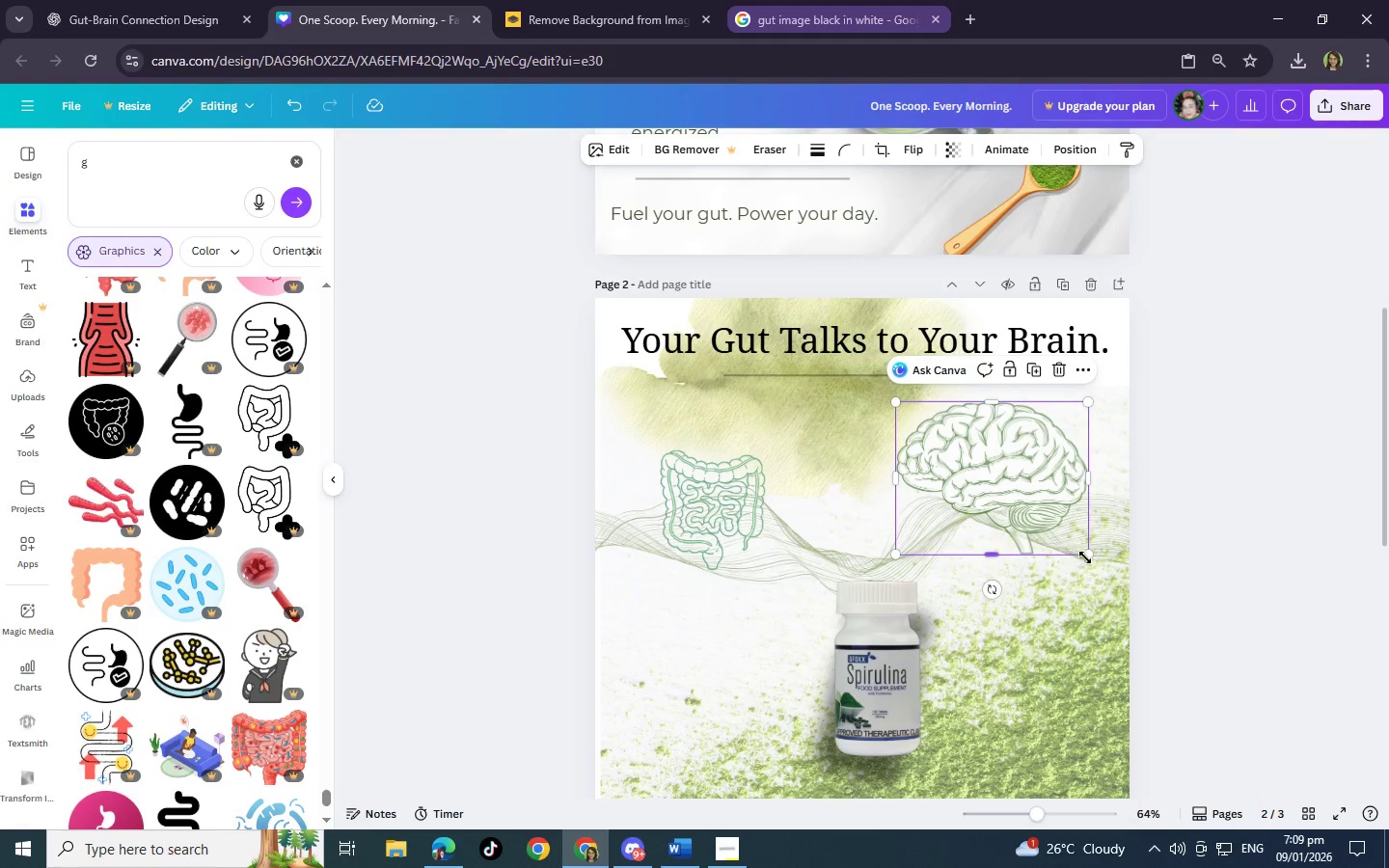 
left_click_drag(start_coordinate=[1089, 556], to_coordinate=[1031, 483])
 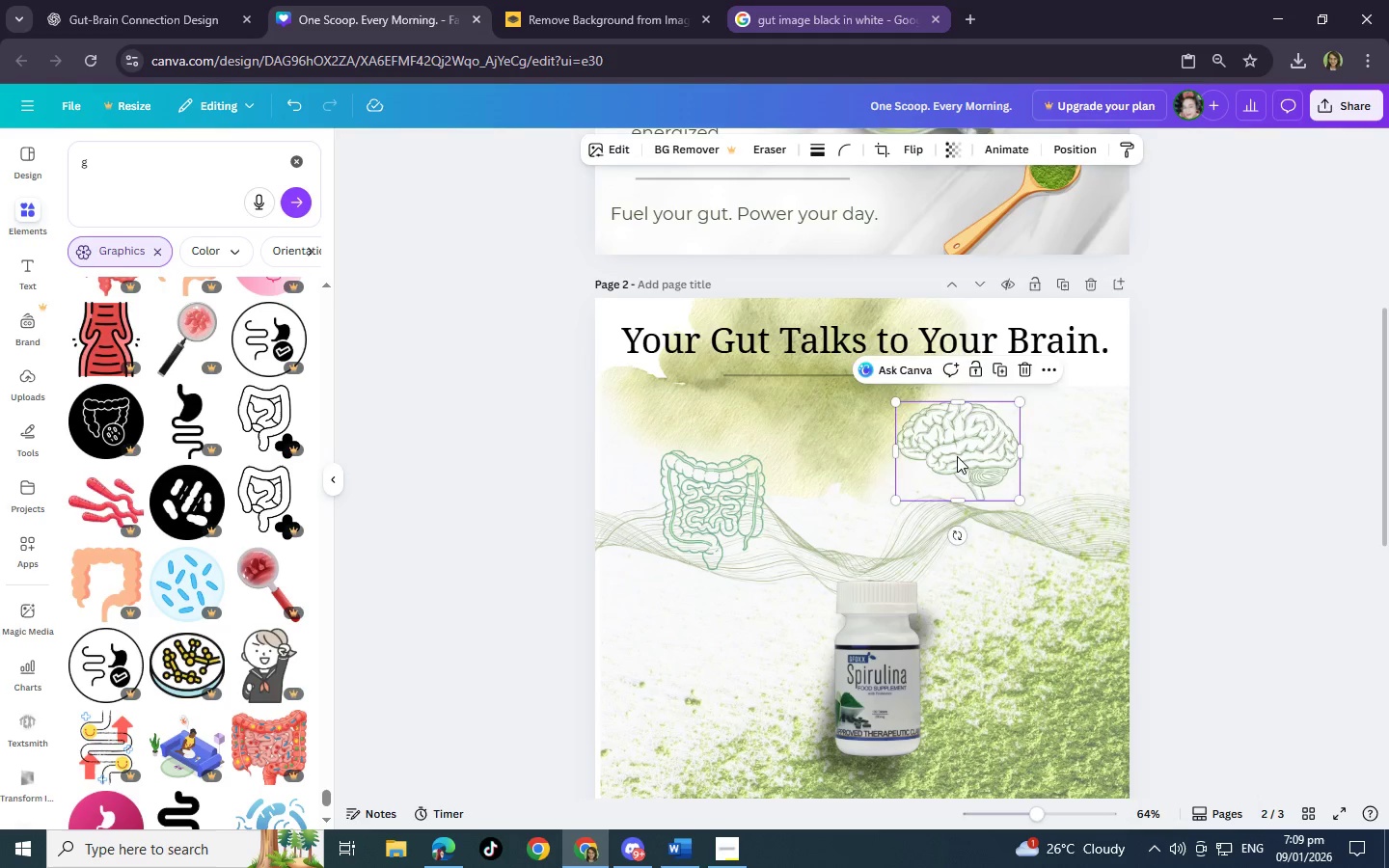 
left_click_drag(start_coordinate=[957, 456], to_coordinate=[996, 505])
 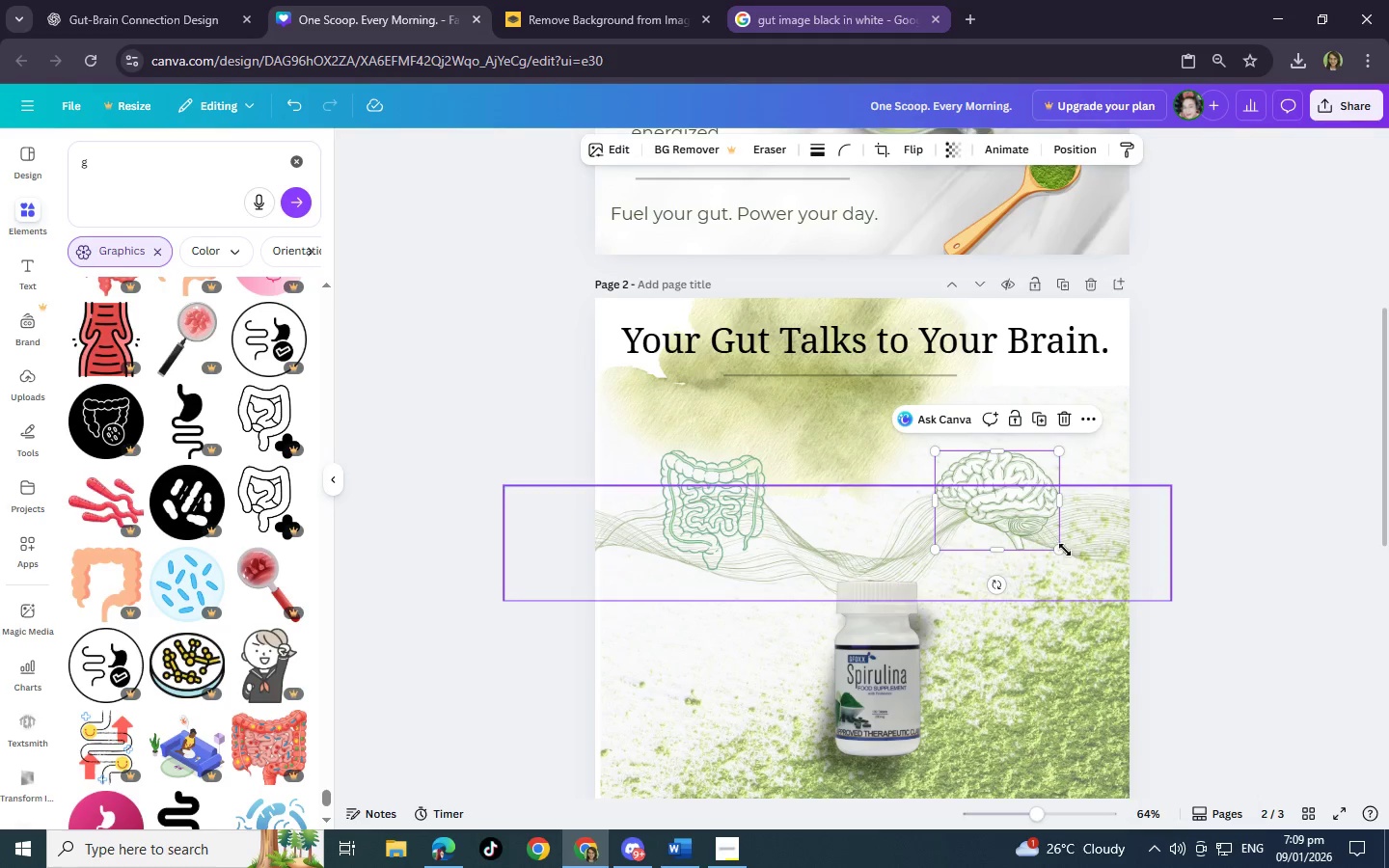 
left_click_drag(start_coordinate=[1065, 550], to_coordinate=[1070, 555])
 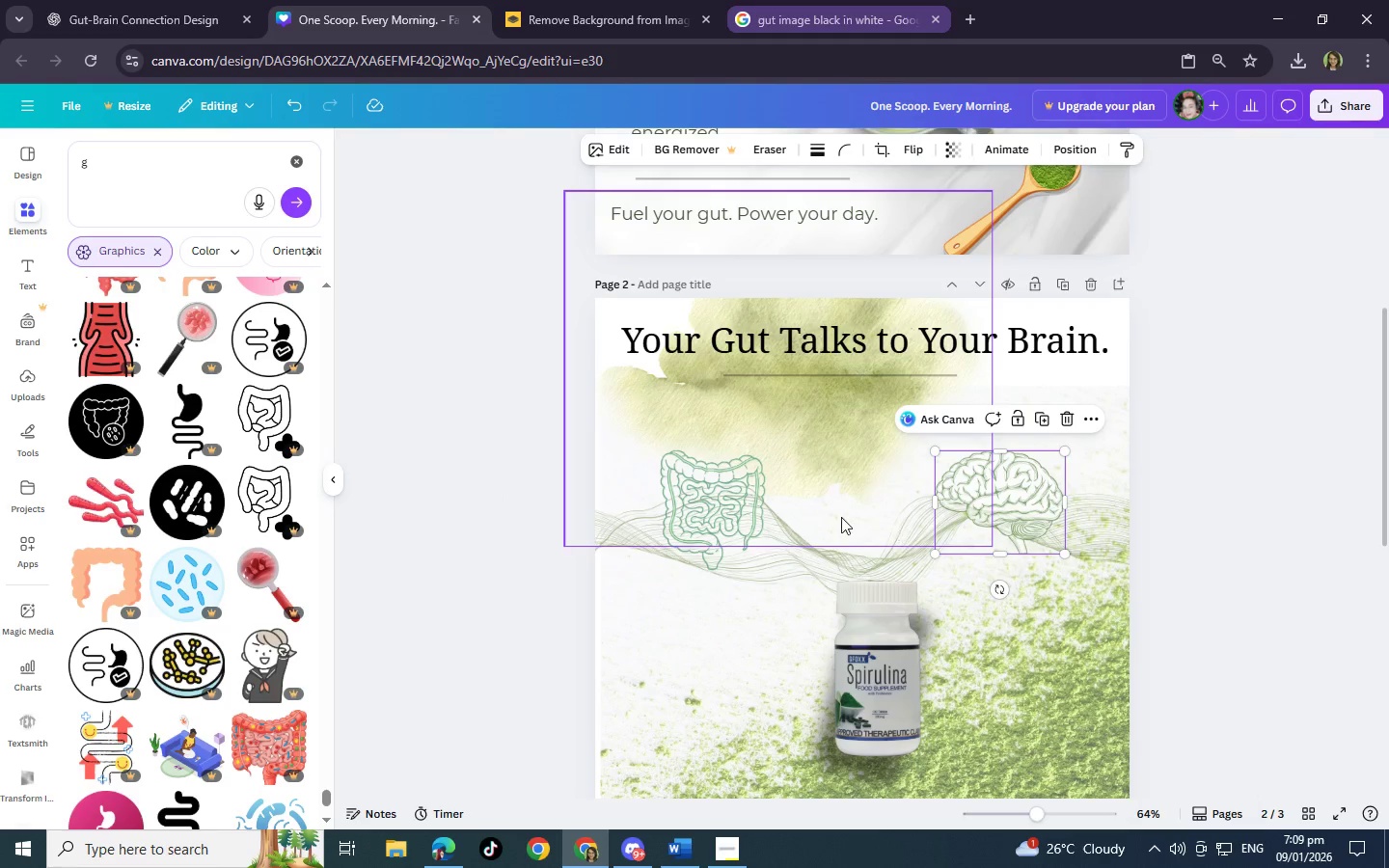 
left_click([841, 517])
 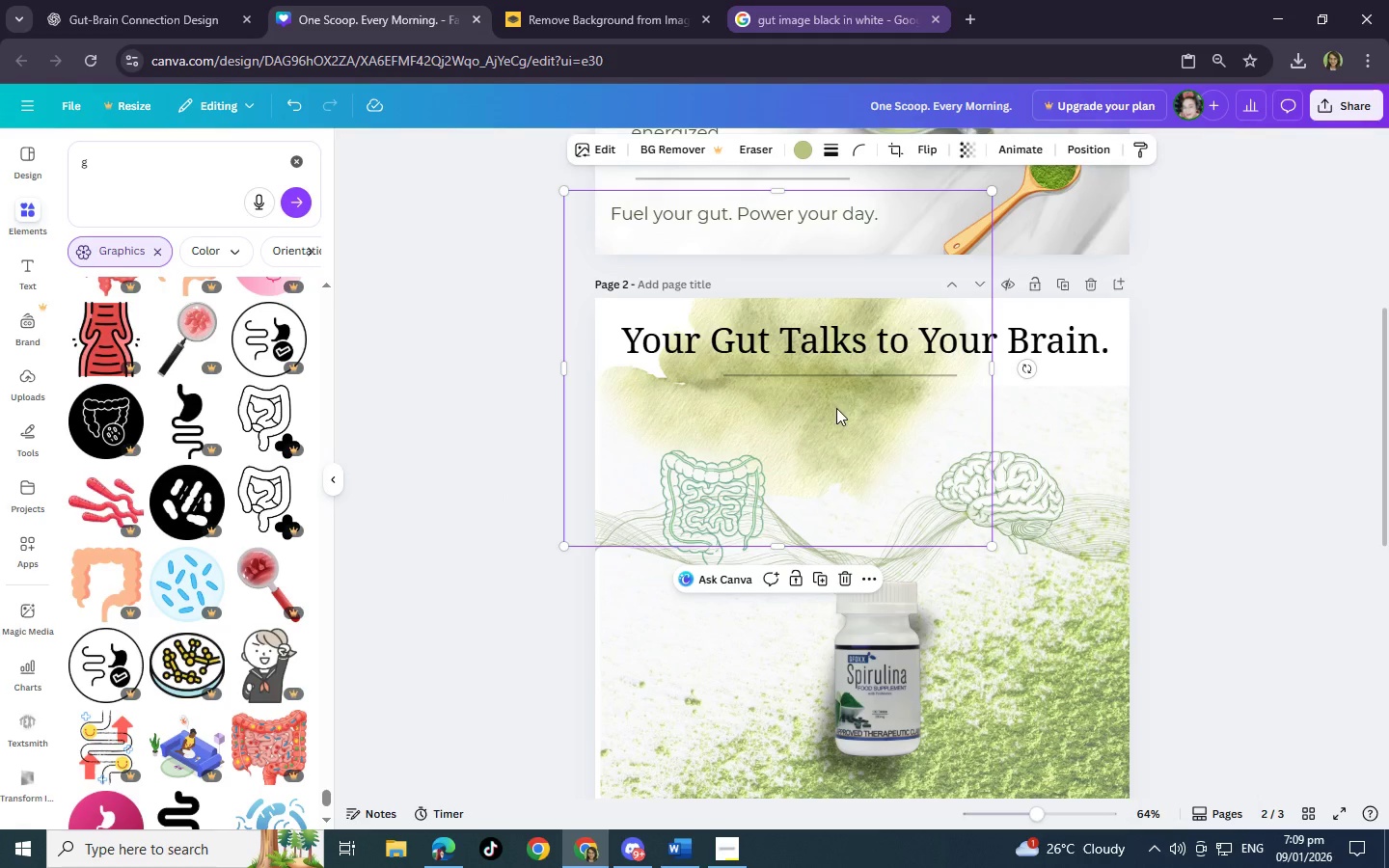 
left_click([806, 431])
 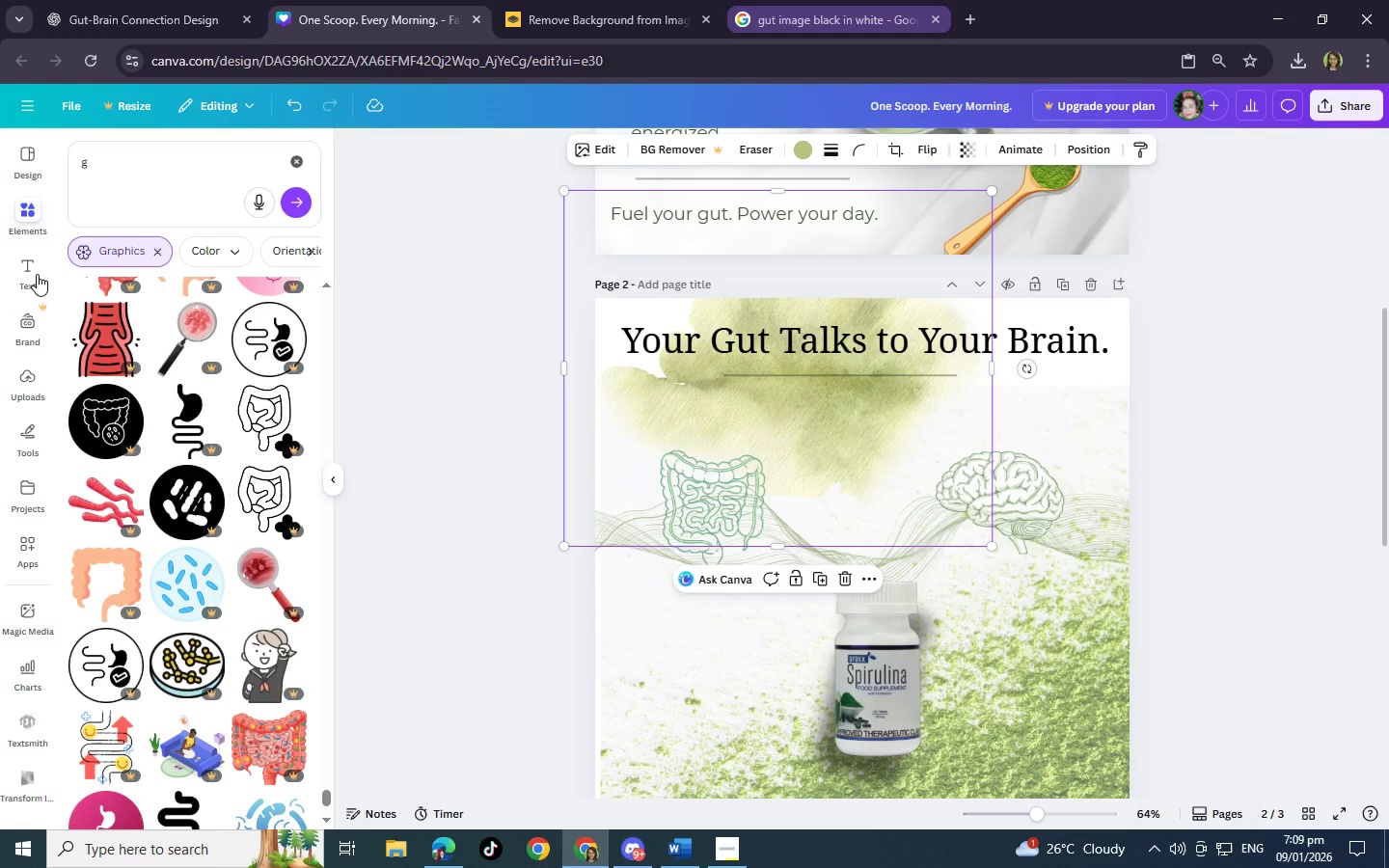 
left_click([29, 268])
 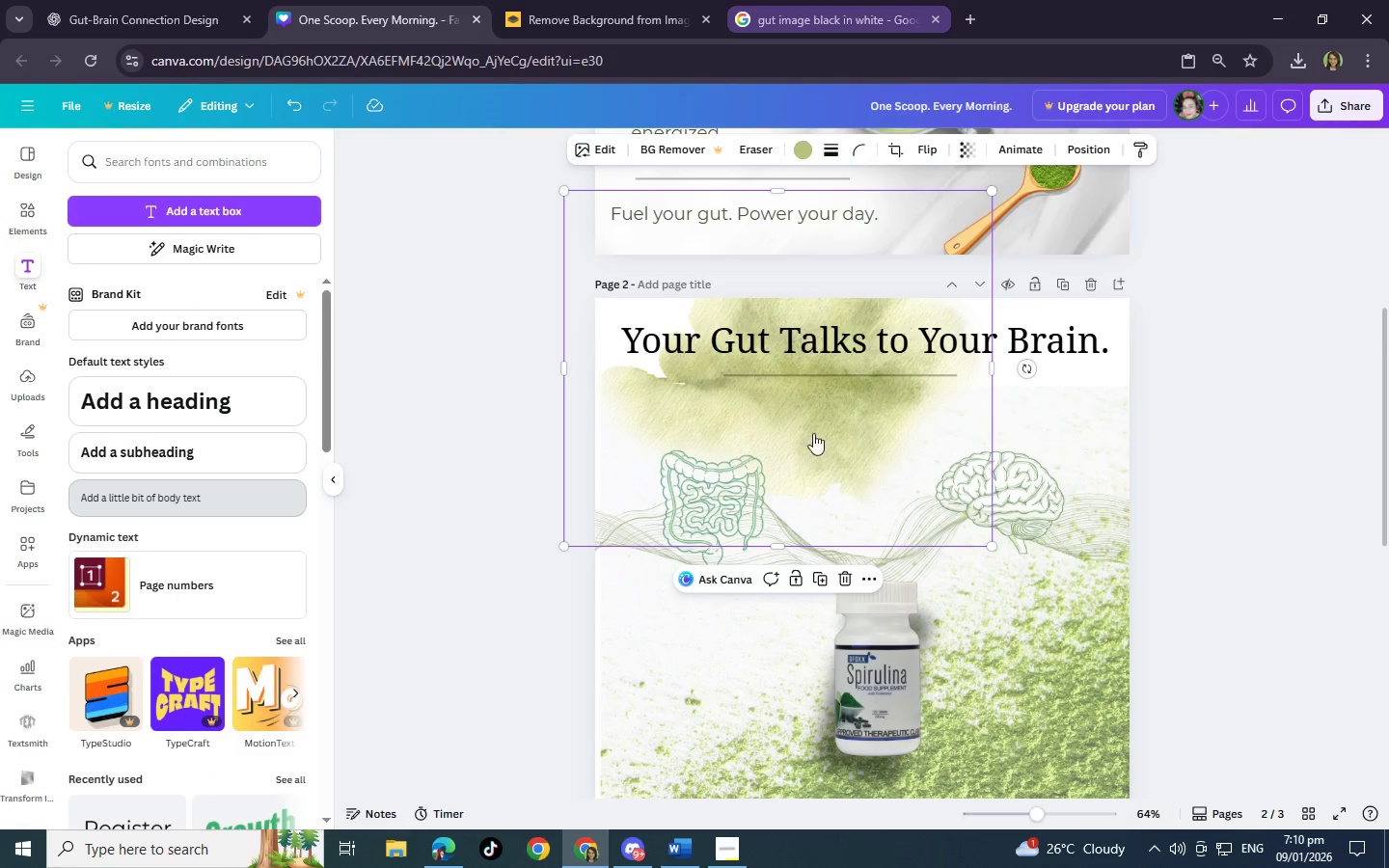 
wait(5.62)
 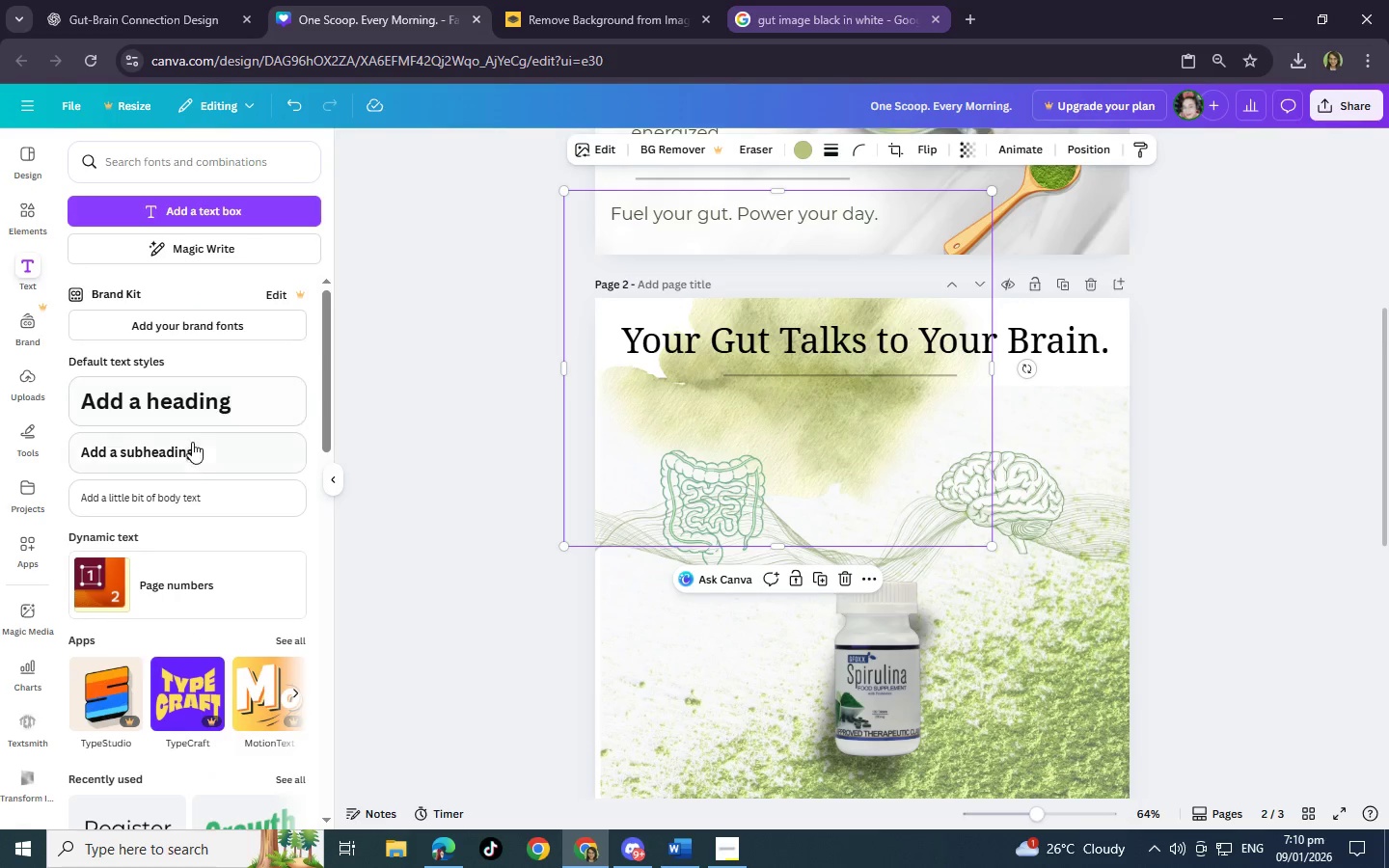 
key(Backspace)
type(And PSirulina helps both speak clearly)
 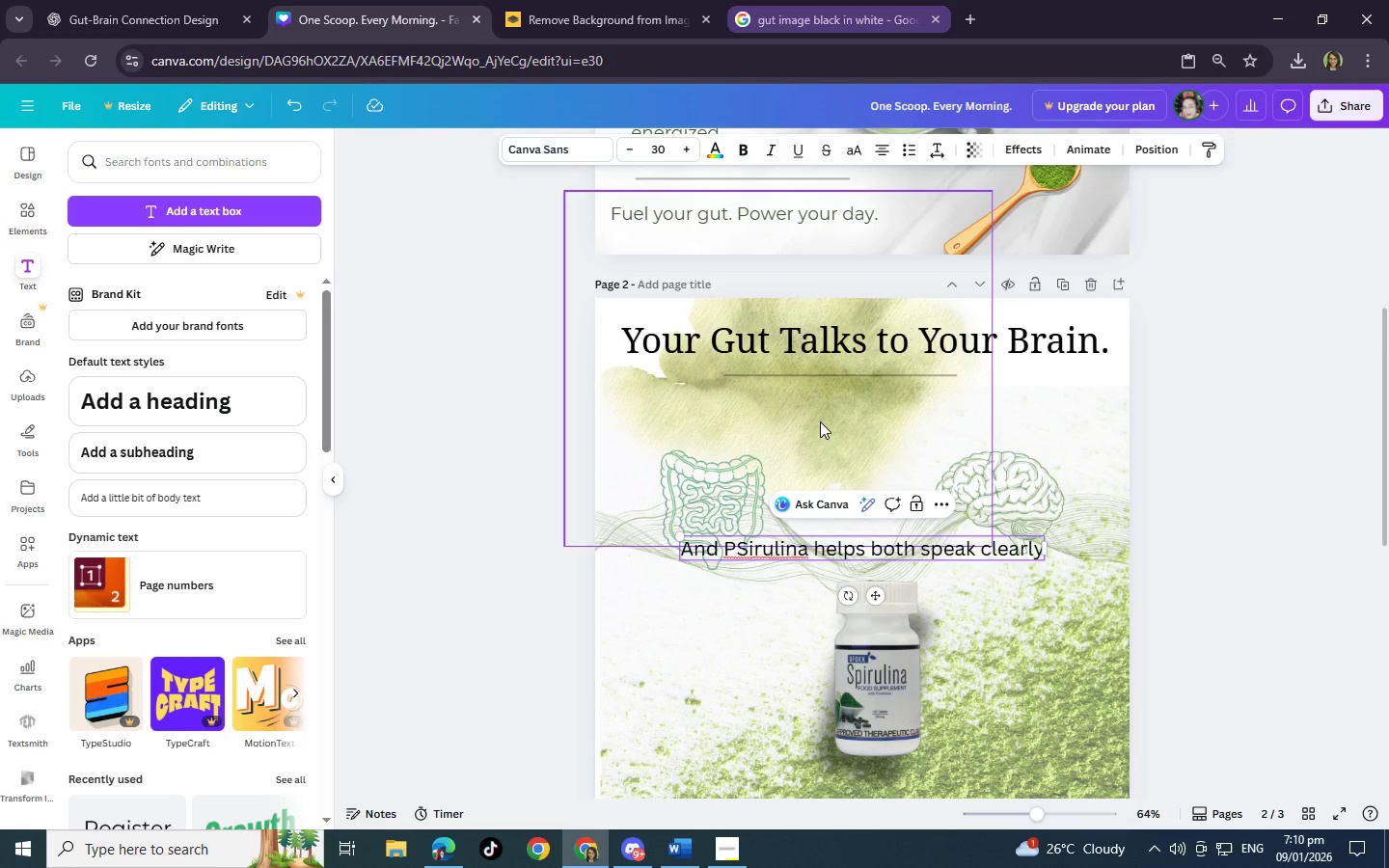 
left_click_drag(start_coordinate=[876, 597], to_coordinate=[863, 452])
 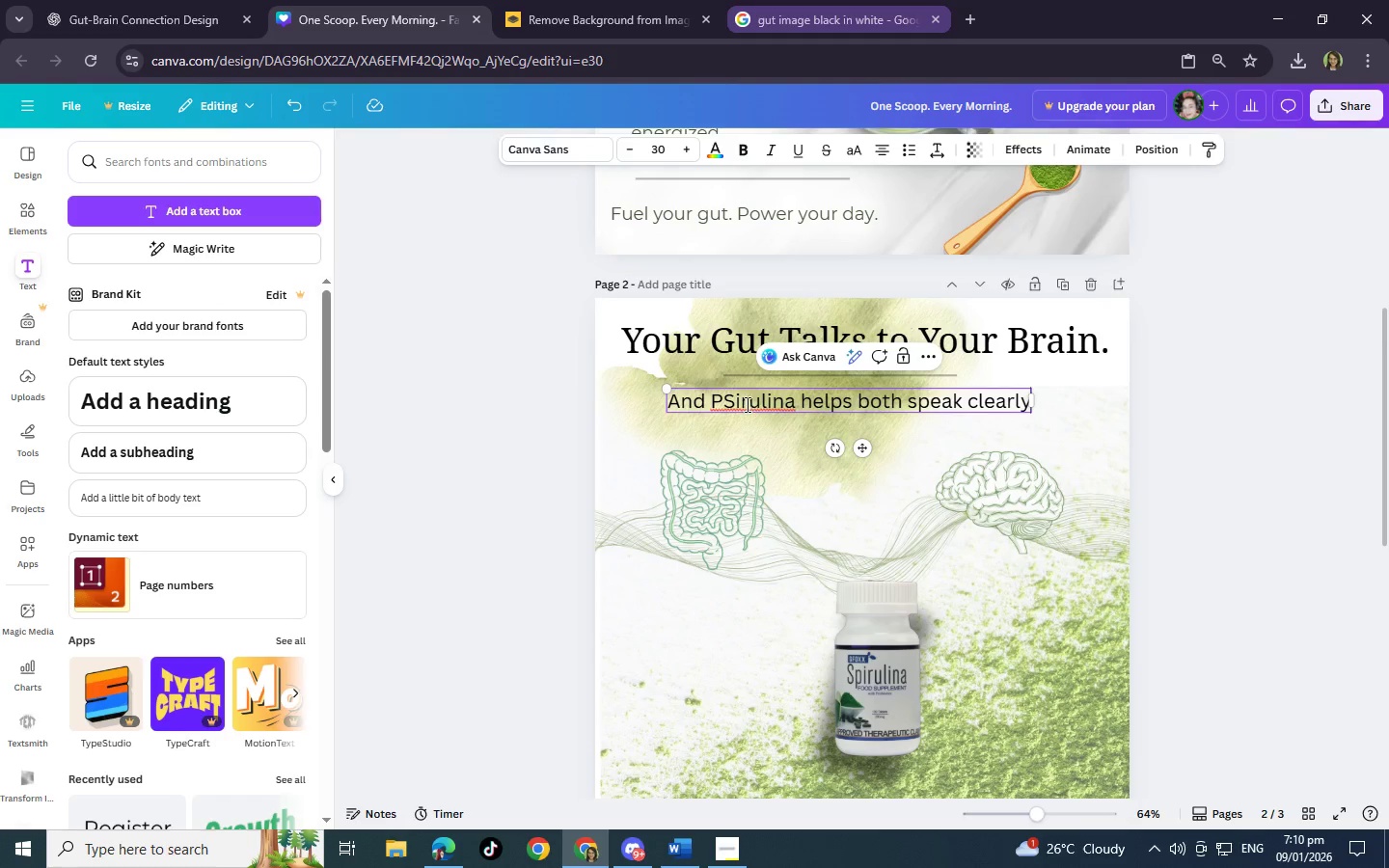 
left_click([745, 404])
 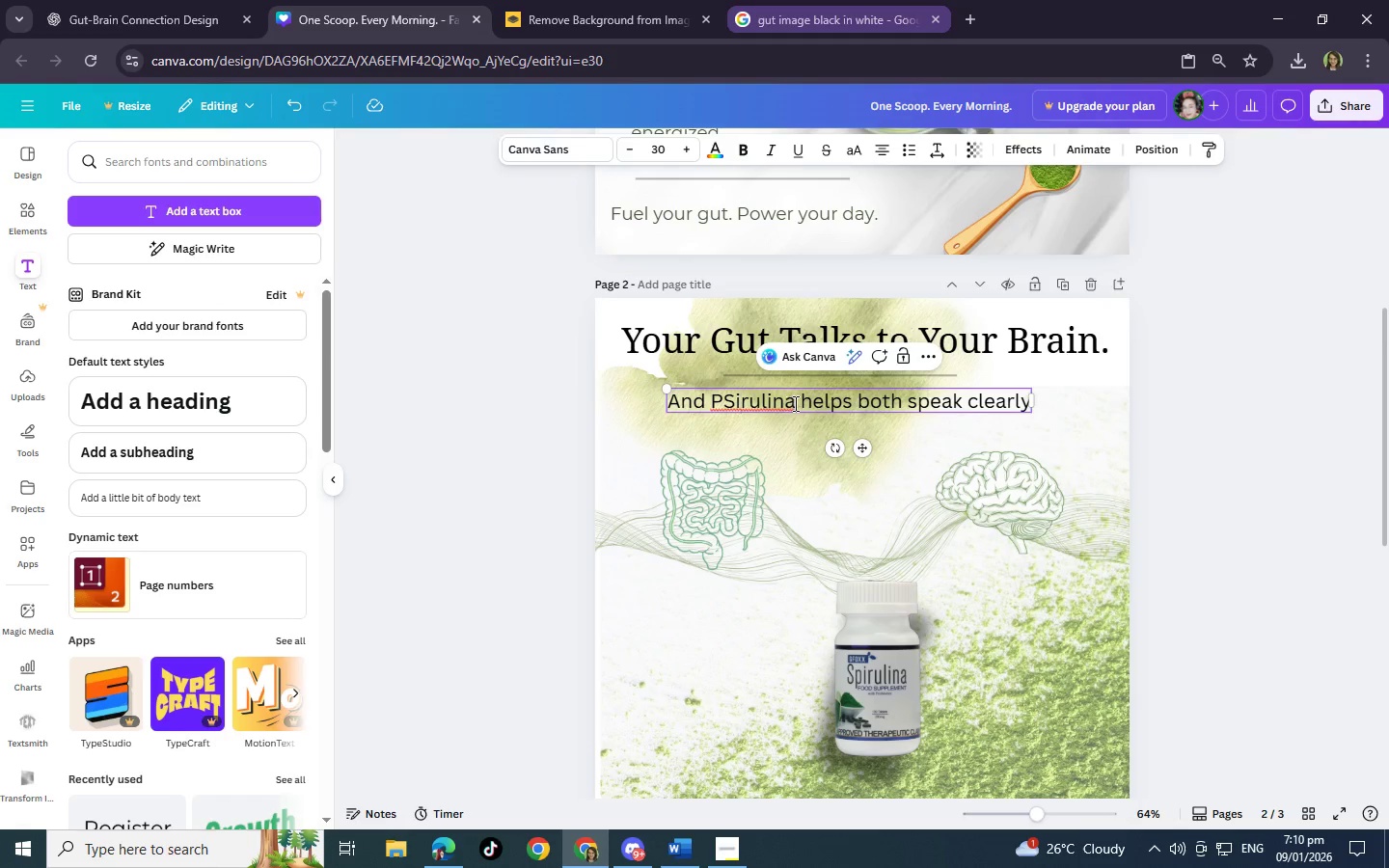 
left_click([795, 403])
 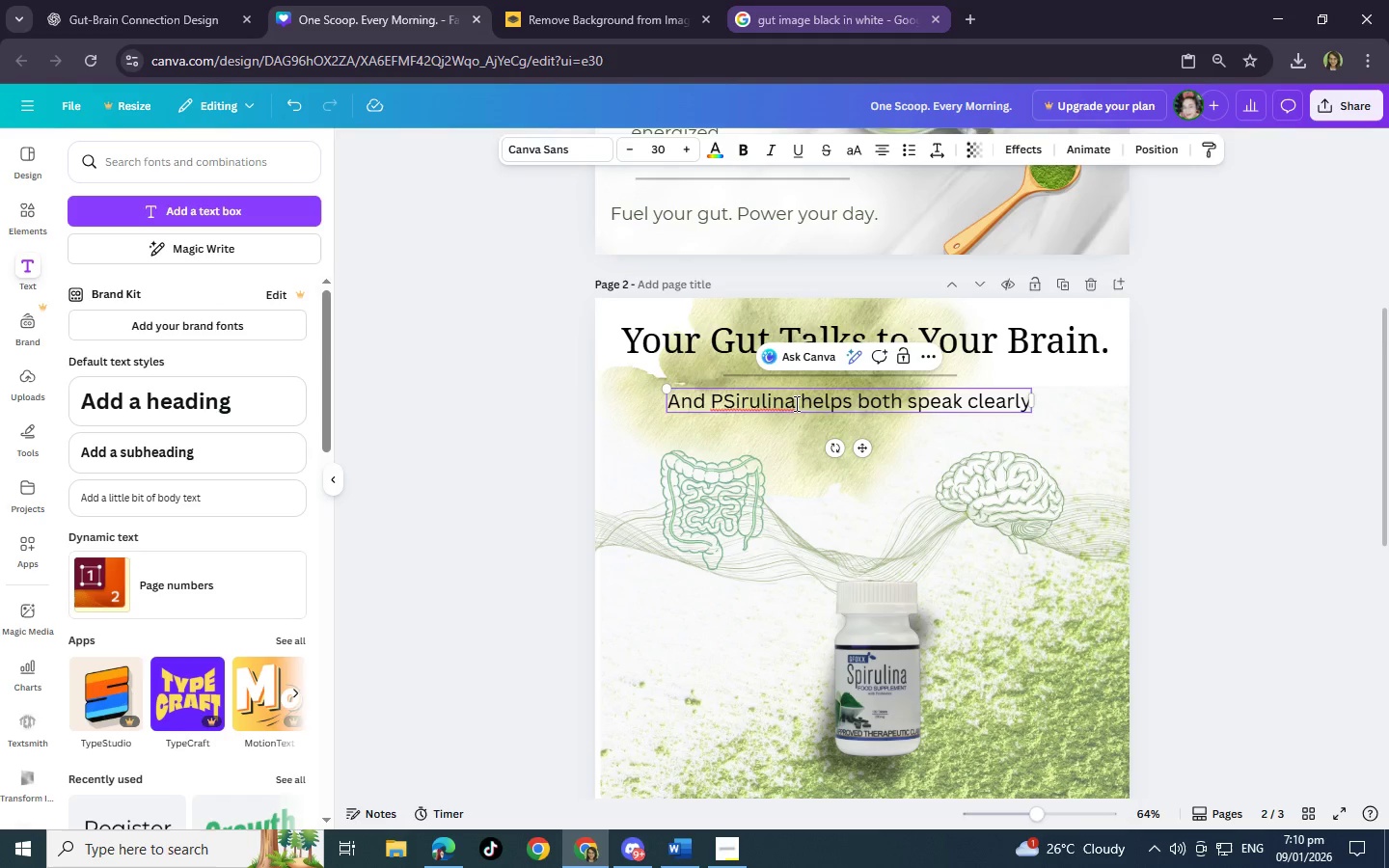 
key(Backspace)
key(Backspace)
key(Backspace)
key(Backspace)
key(Backspace)
key(Backspace)
key(Backspace)
key(Backspace)
key(Backspace)
type(Spirulina)
 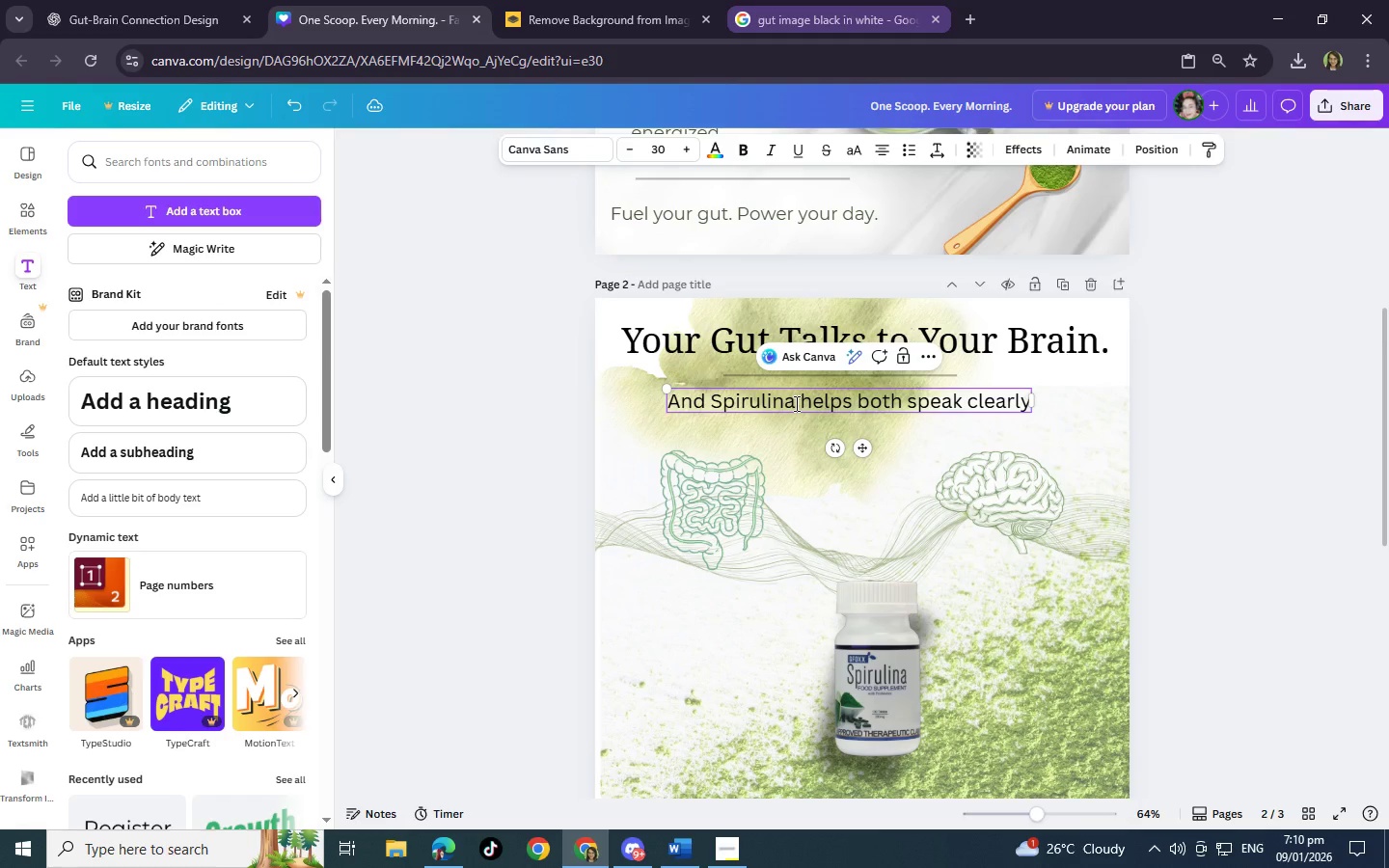 
left_click([1044, 413])
 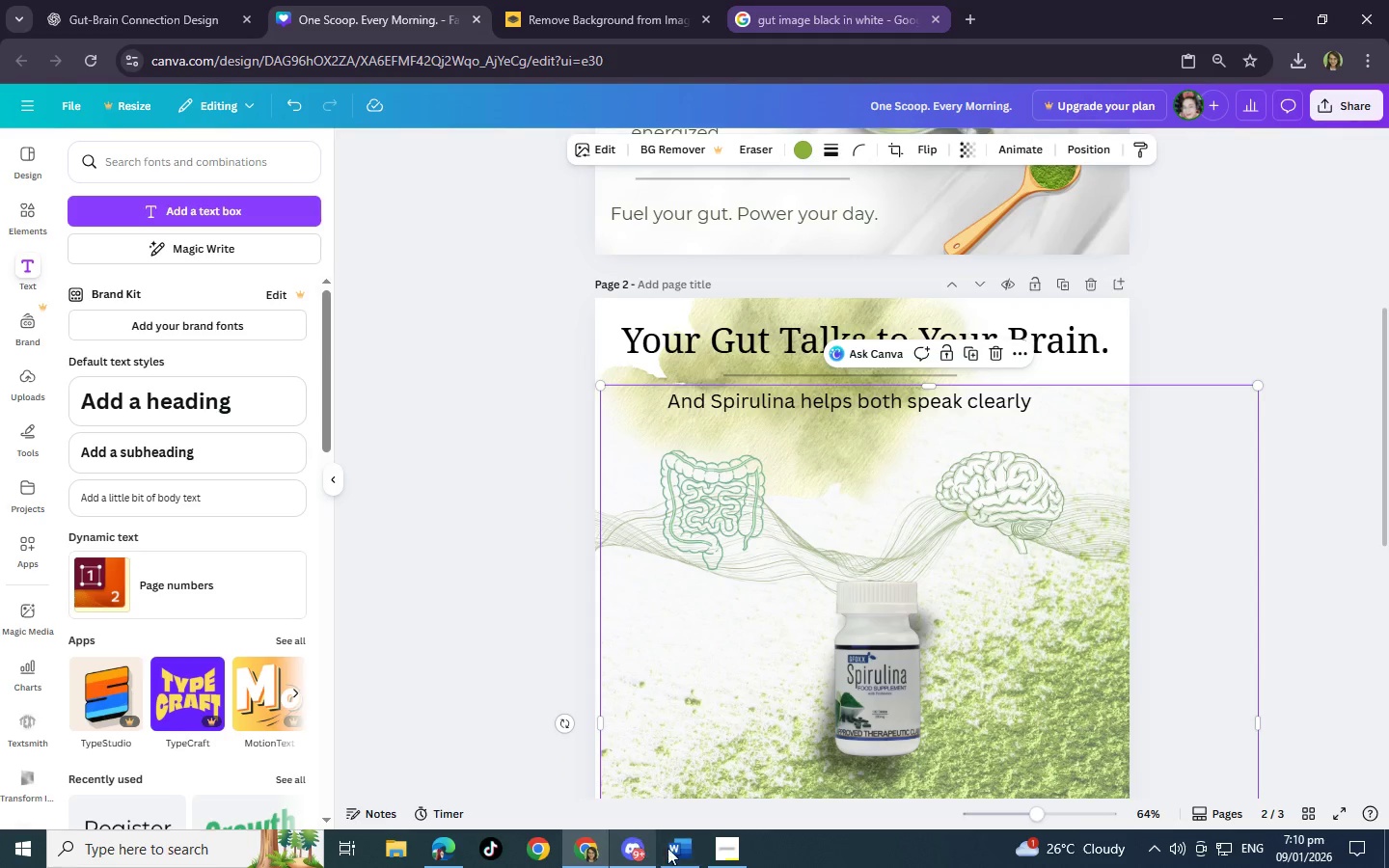 
left_click([726, 848])